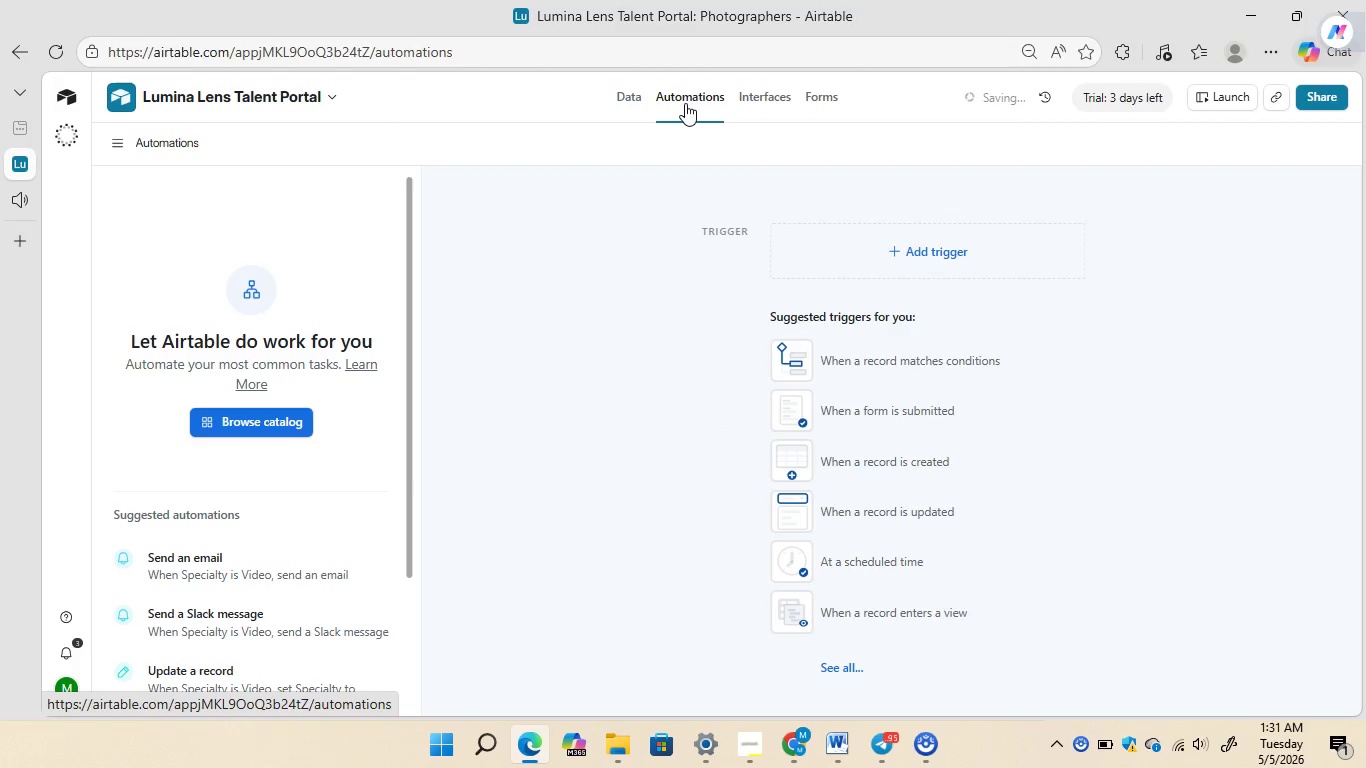 
left_click([880, 366])
 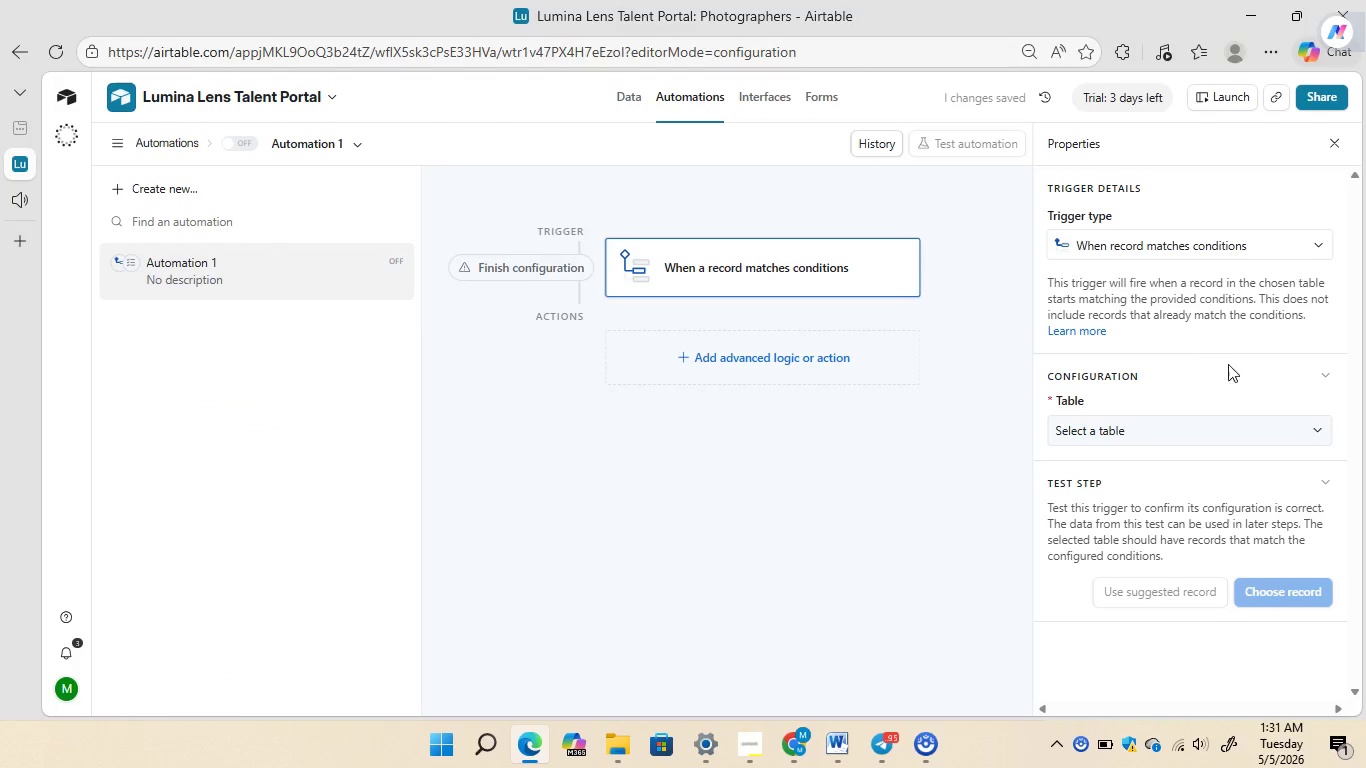 
left_click([1317, 430])
 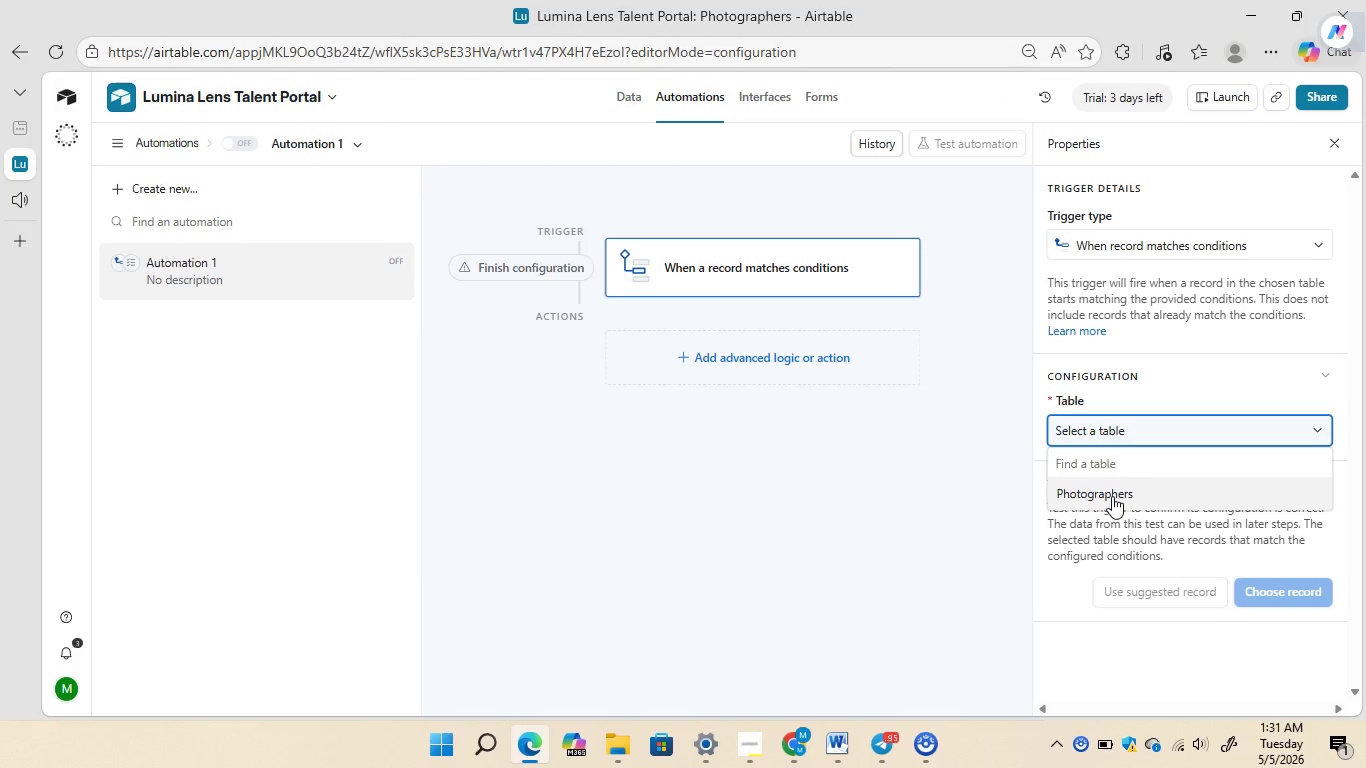 
left_click([1112, 496])
 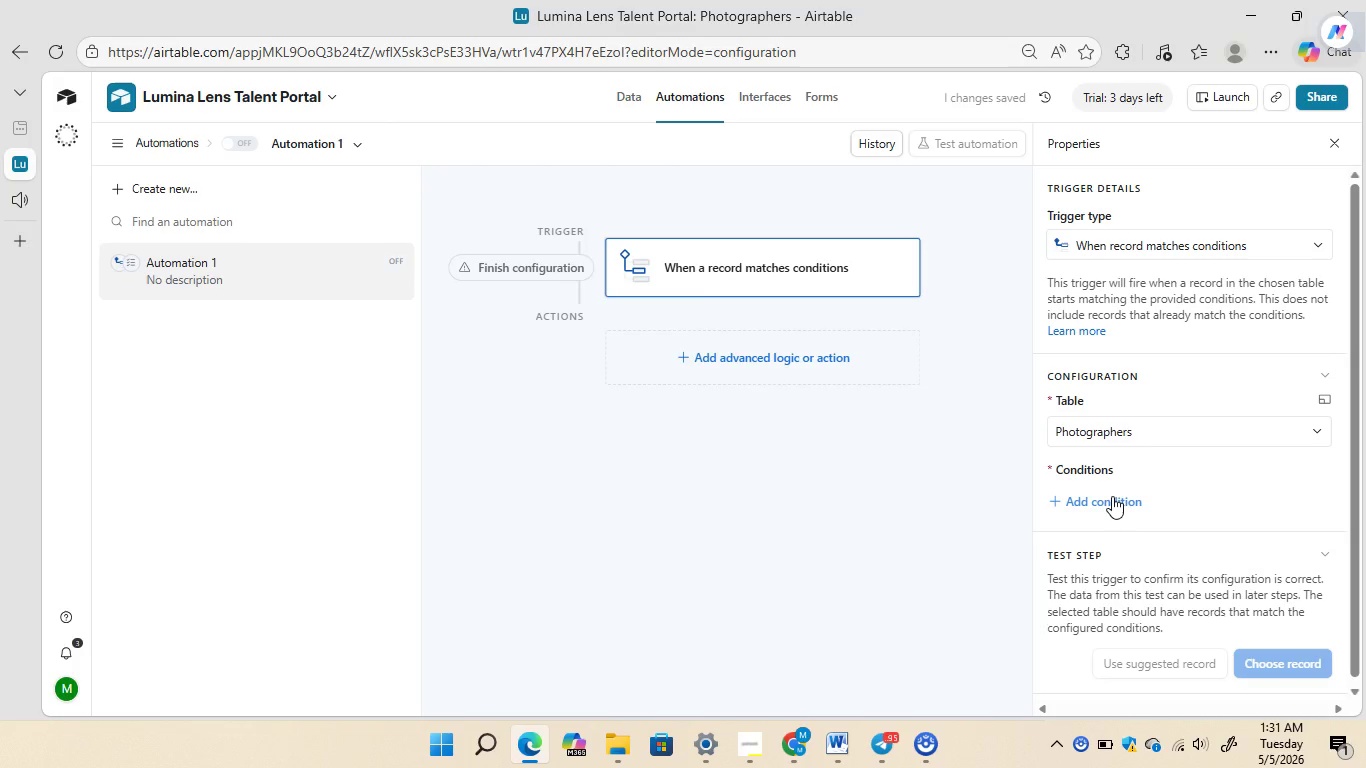 
left_click([1112, 496])
 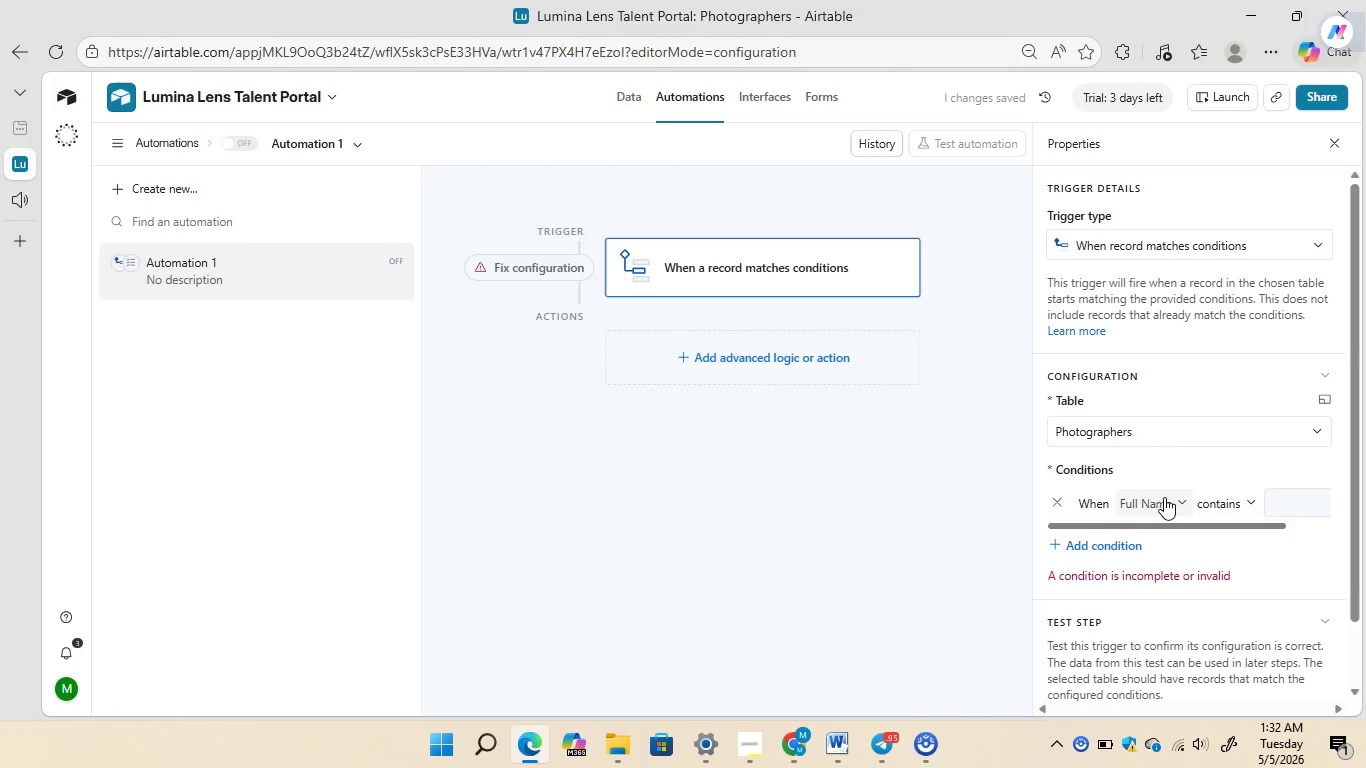 
left_click([1170, 498])
 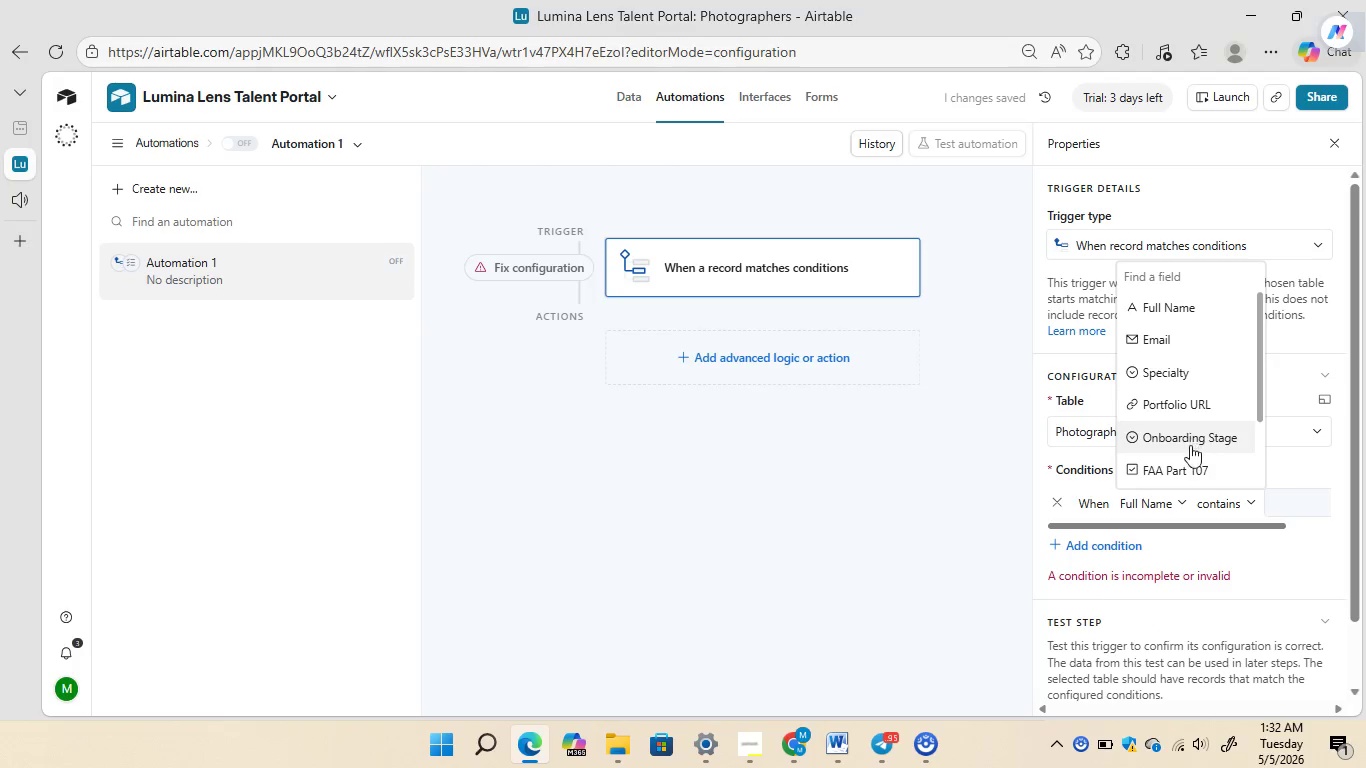 
left_click([1184, 466])
 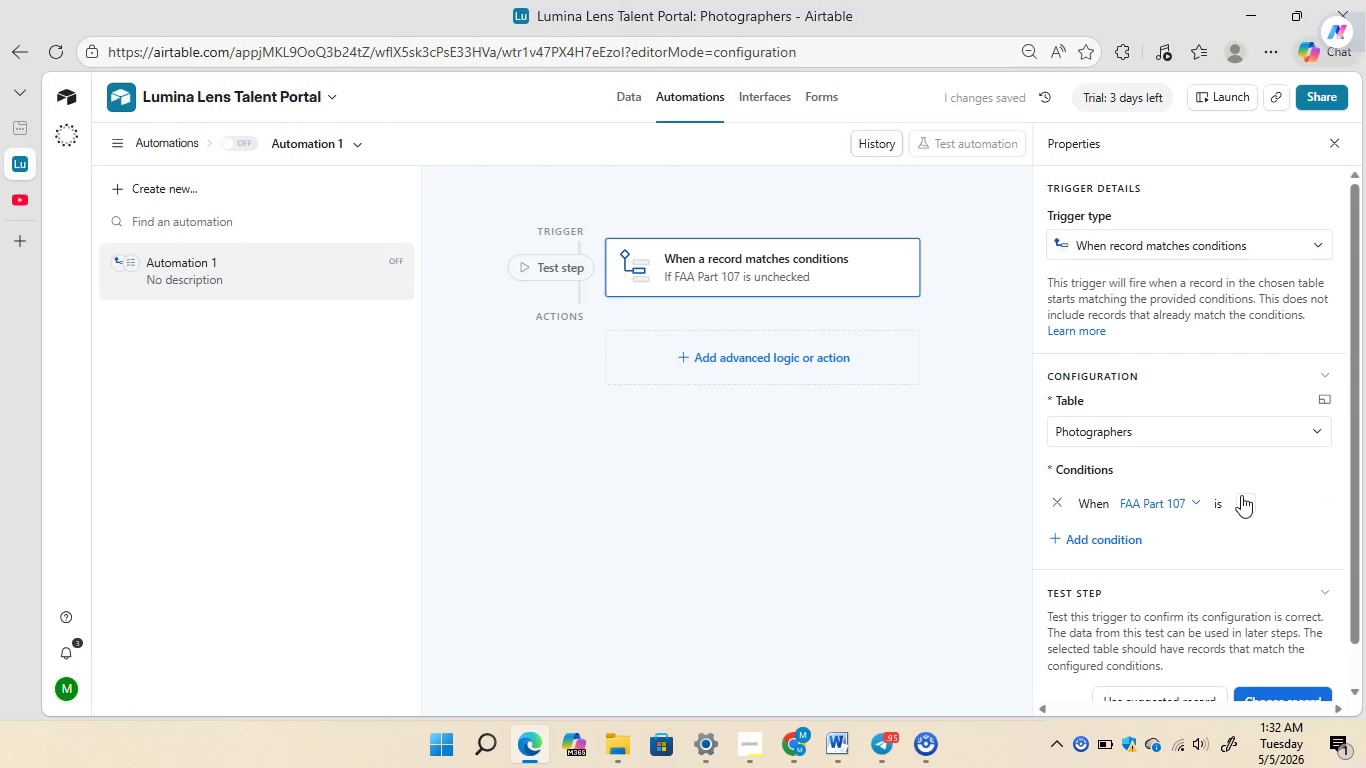 
left_click([1241, 500])
 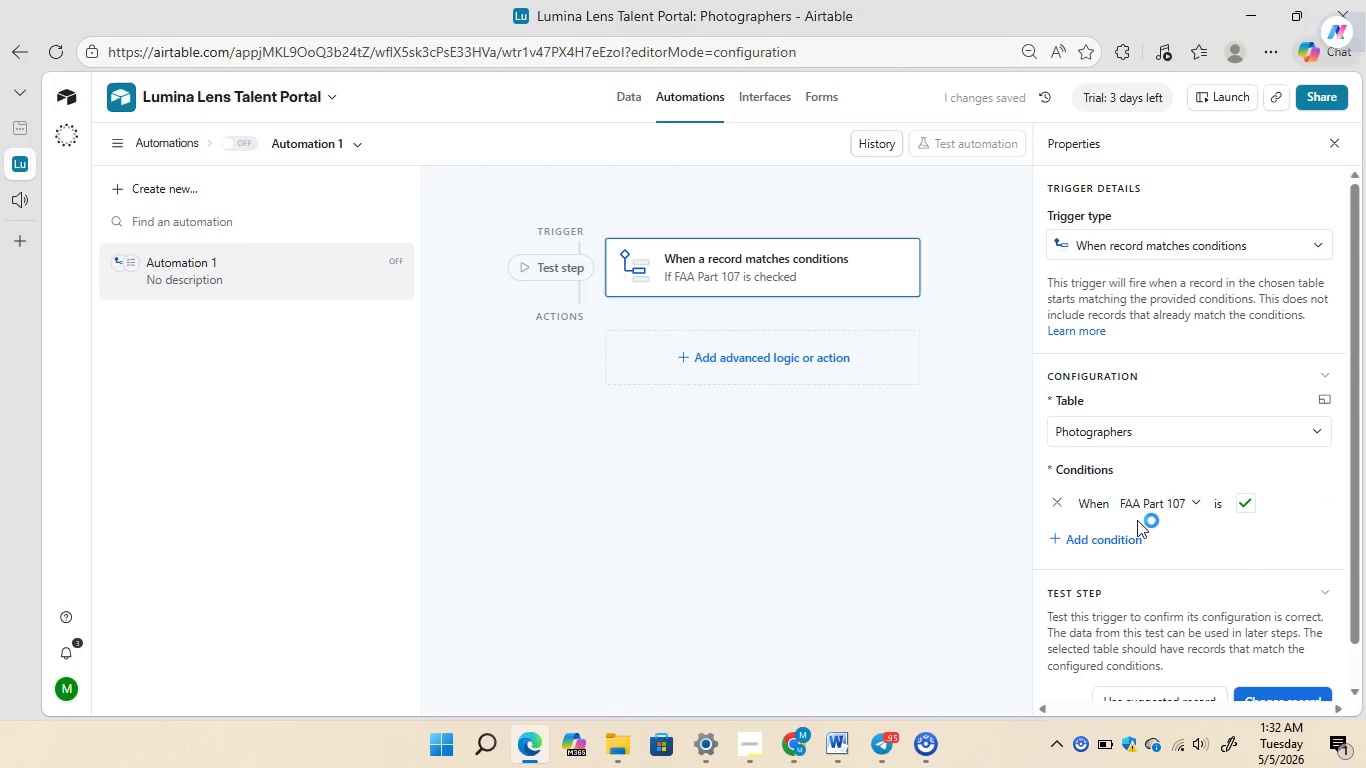 
left_click([1109, 535])
 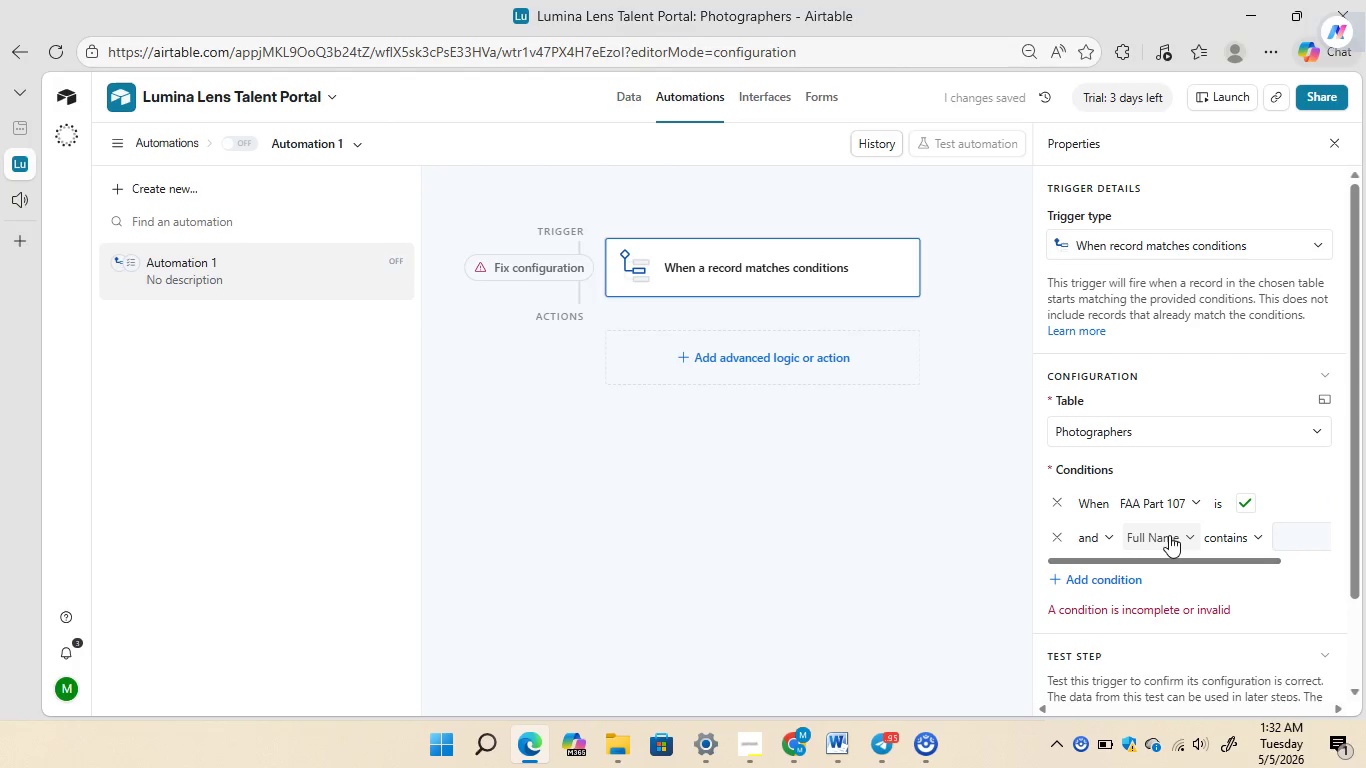 
left_click([1169, 535])
 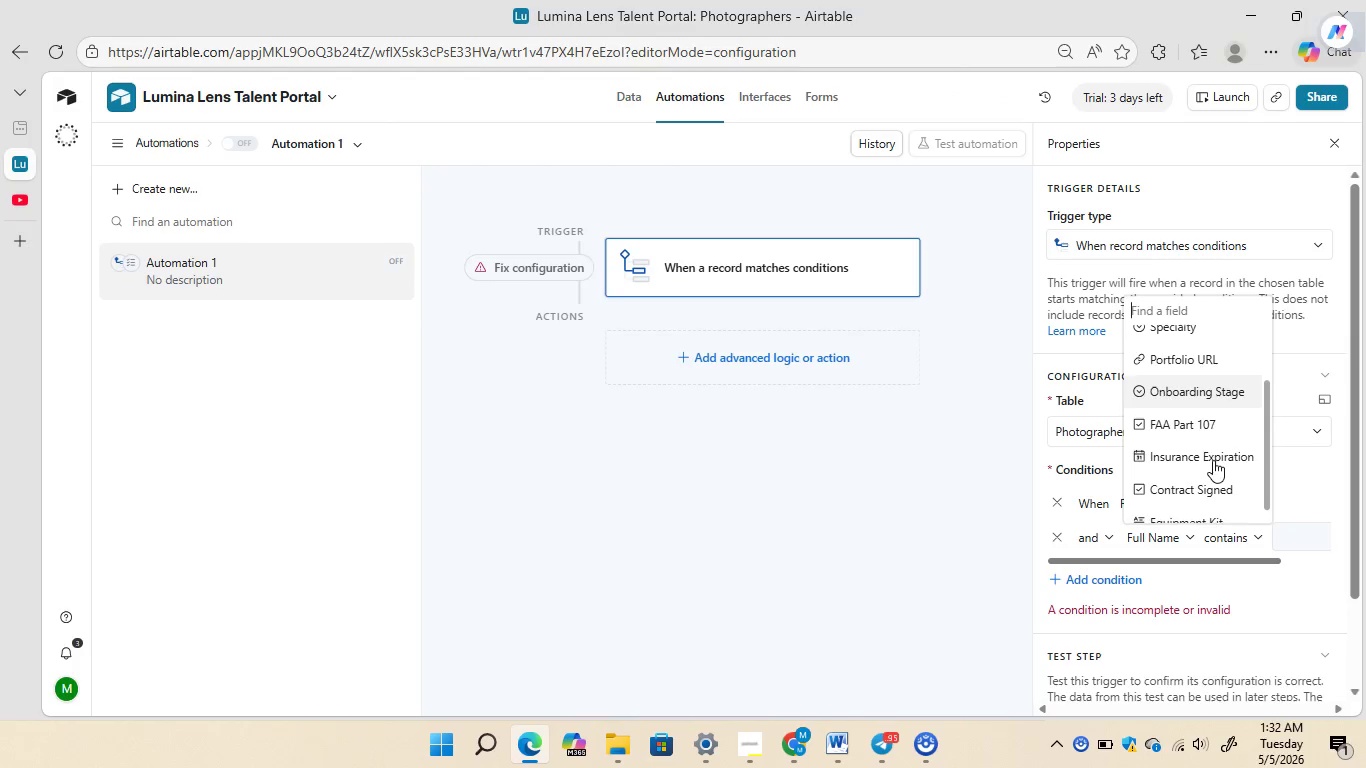 
wait(7.66)
 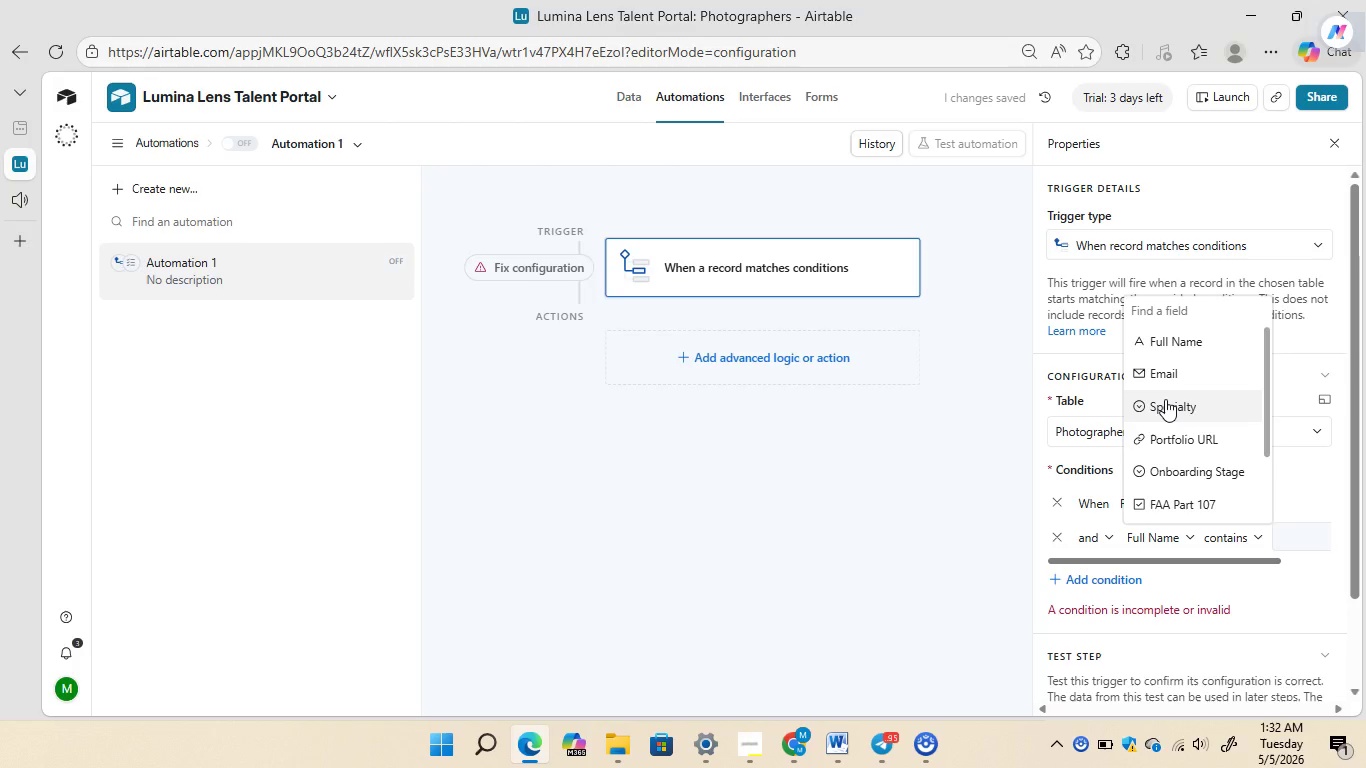 
left_click([1199, 487])
 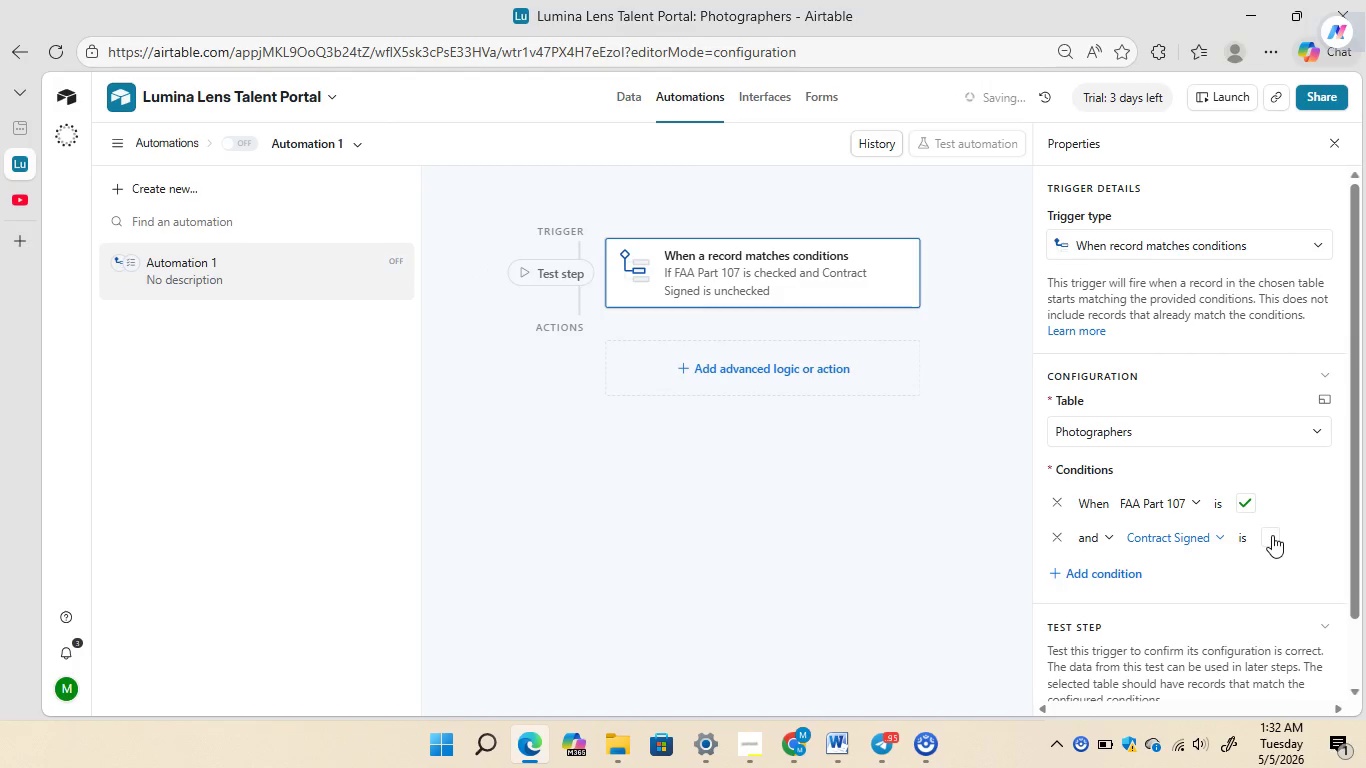 
left_click([1272, 535])
 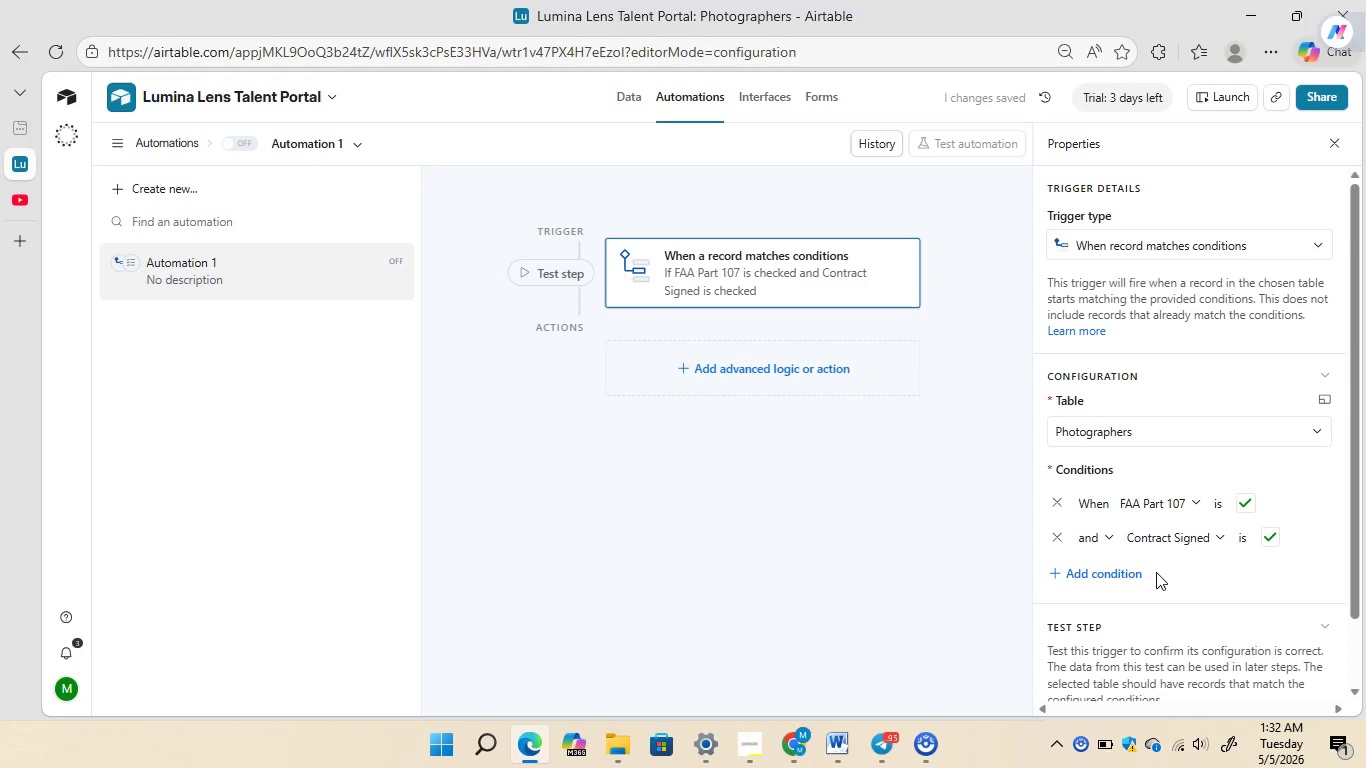 
left_click([765, 371])
 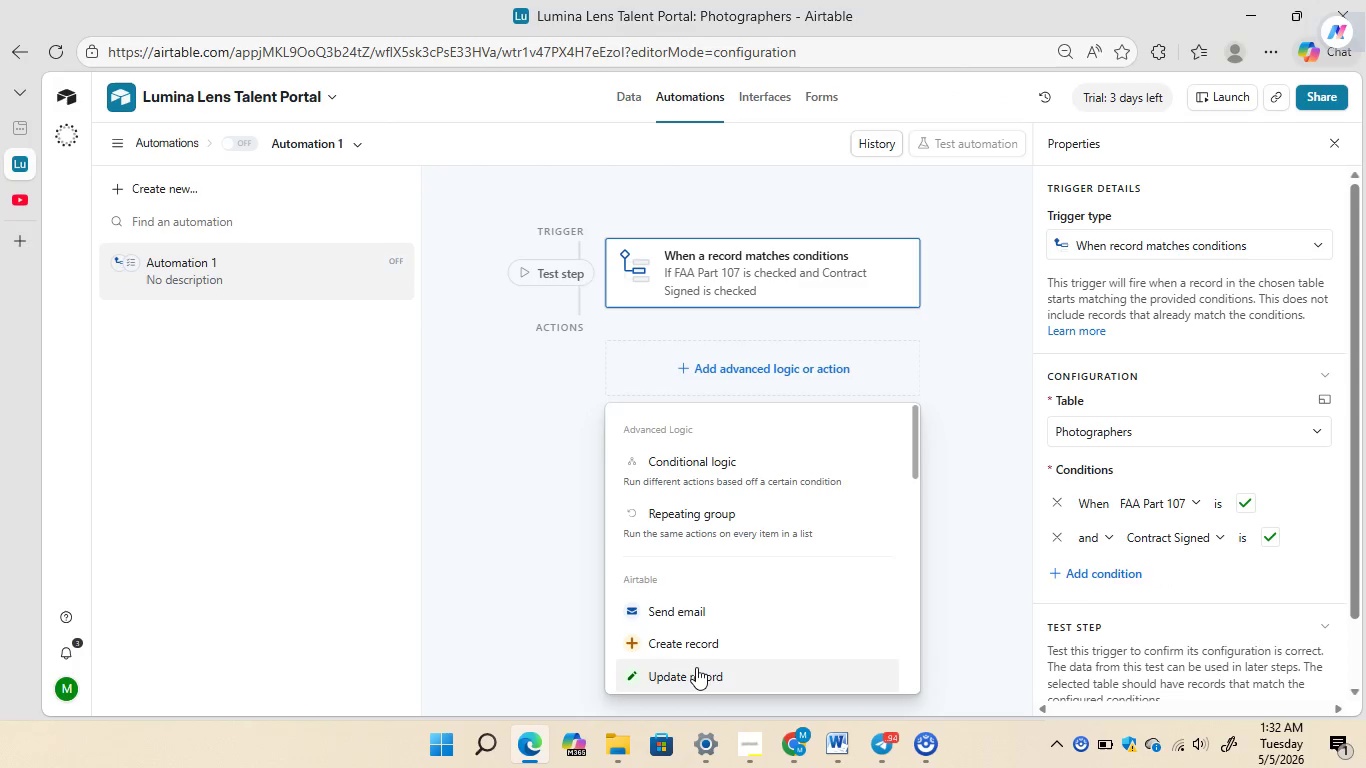 
left_click([696, 668])
 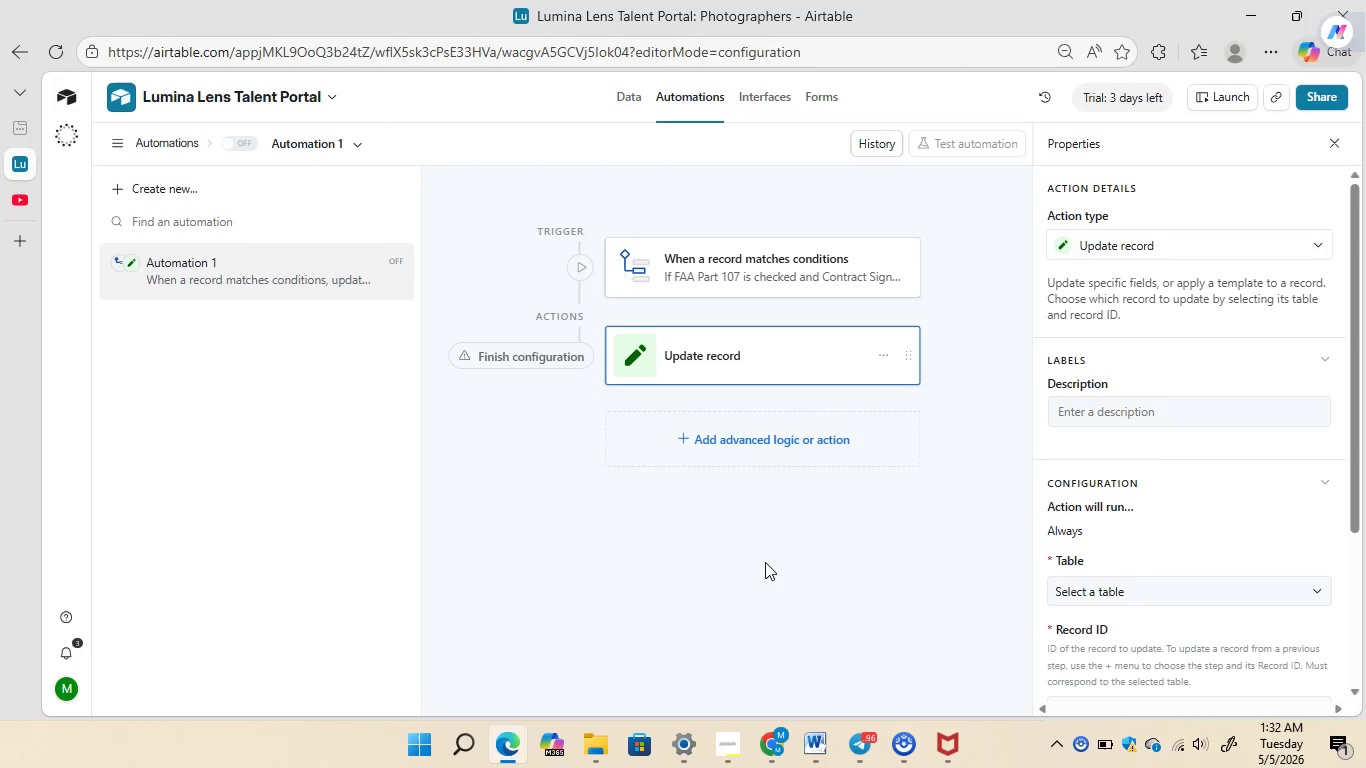 
wait(13.69)
 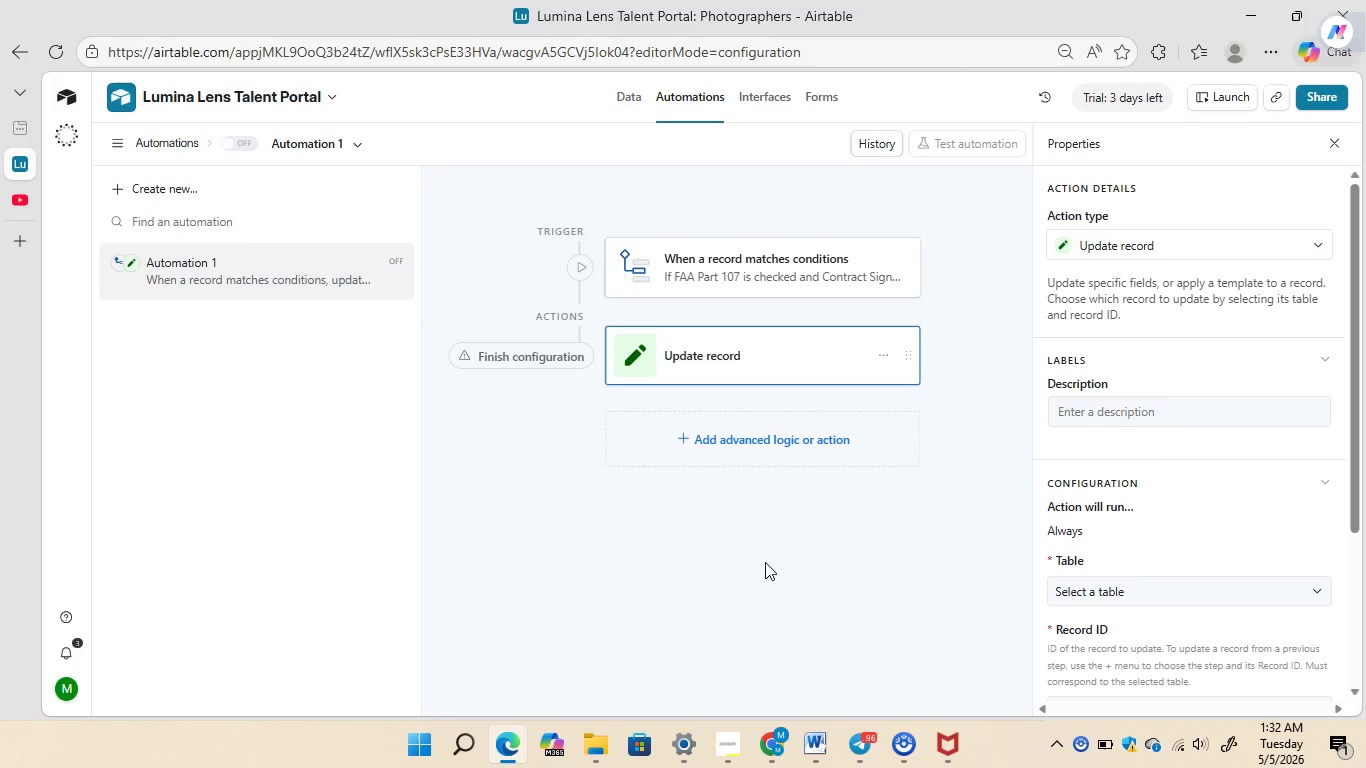 
left_click([1312, 522])
 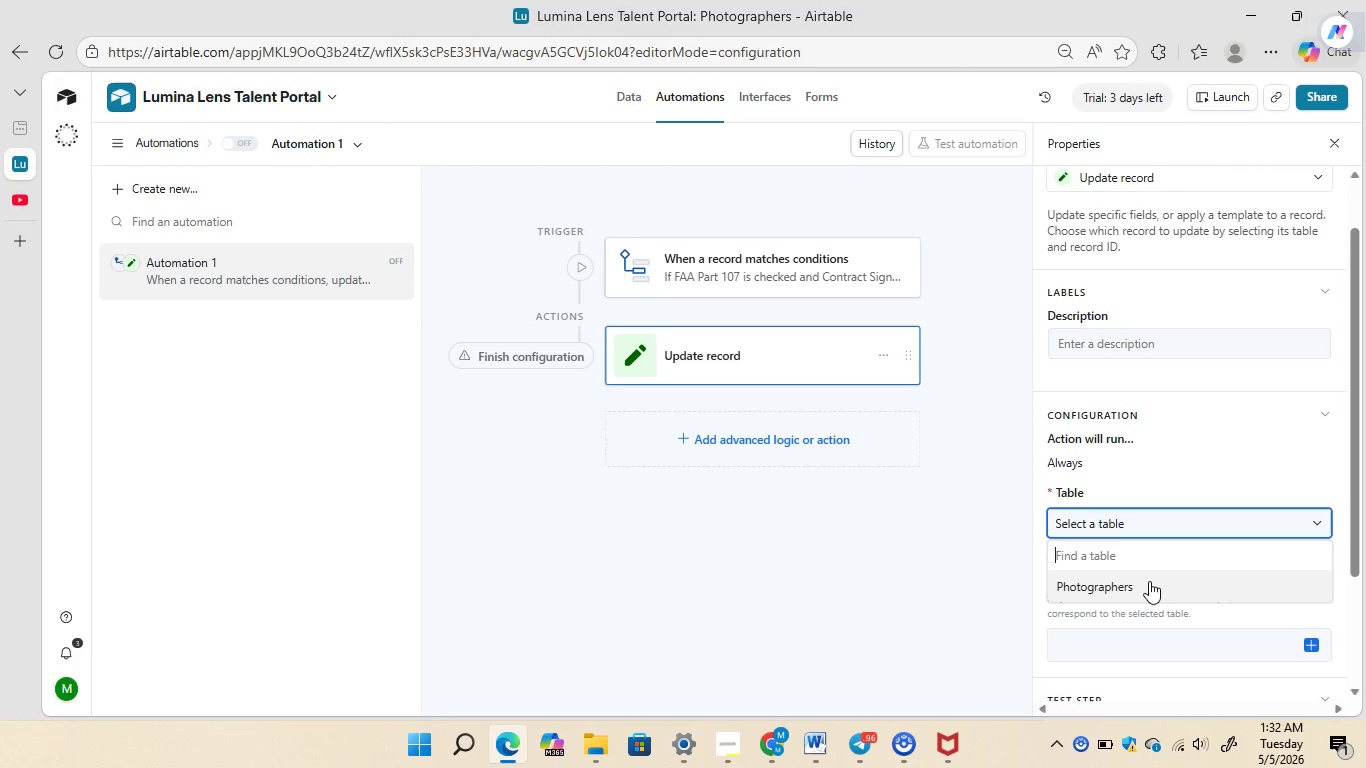 
left_click([1149, 581])
 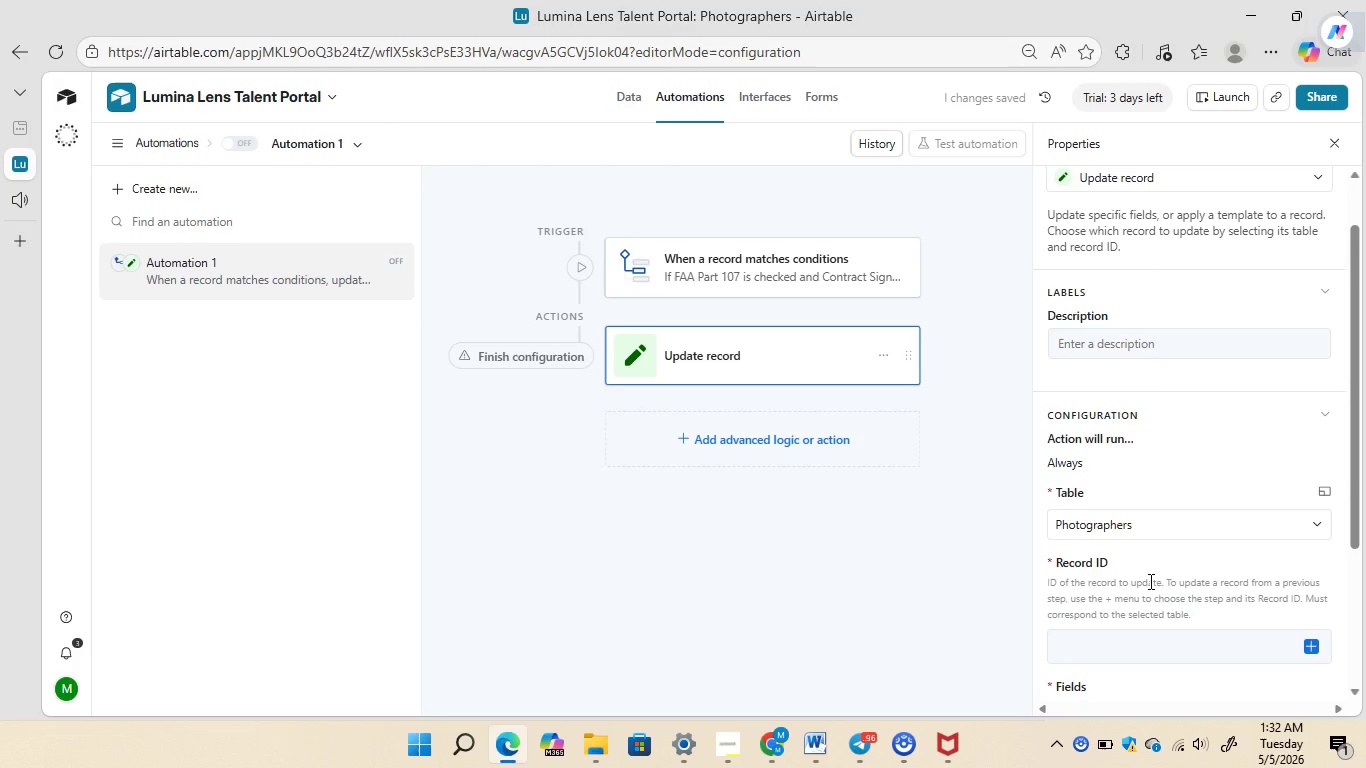 
mouse_move([1123, 545])
 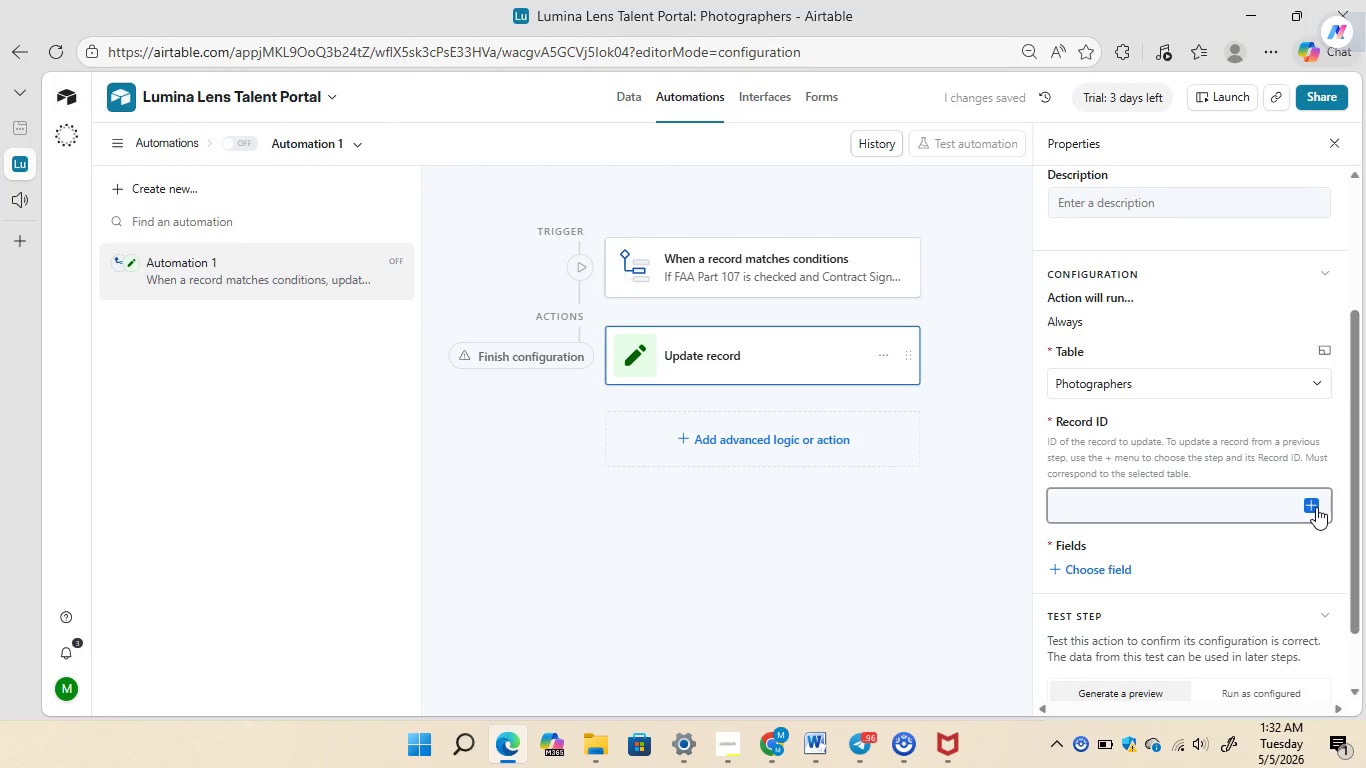 
left_click([1316, 507])
 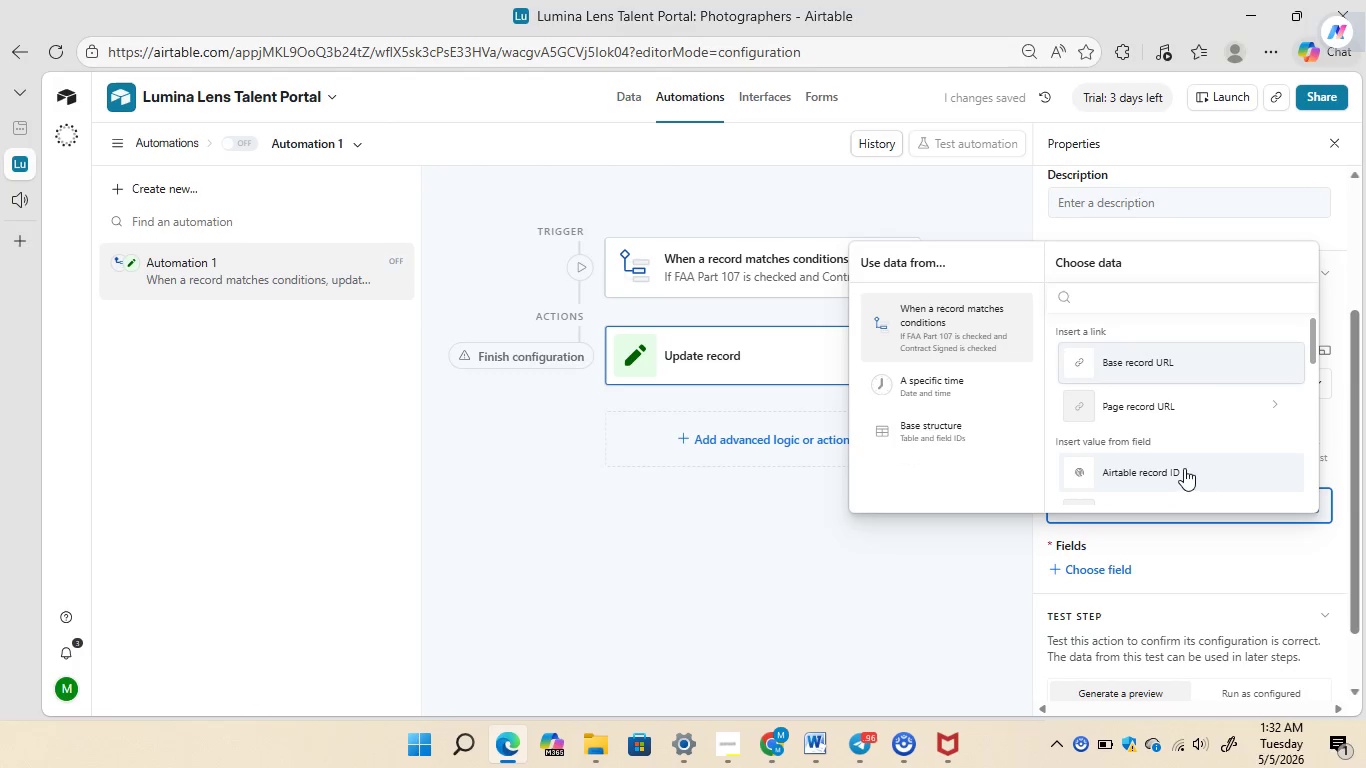 
left_click([1171, 468])
 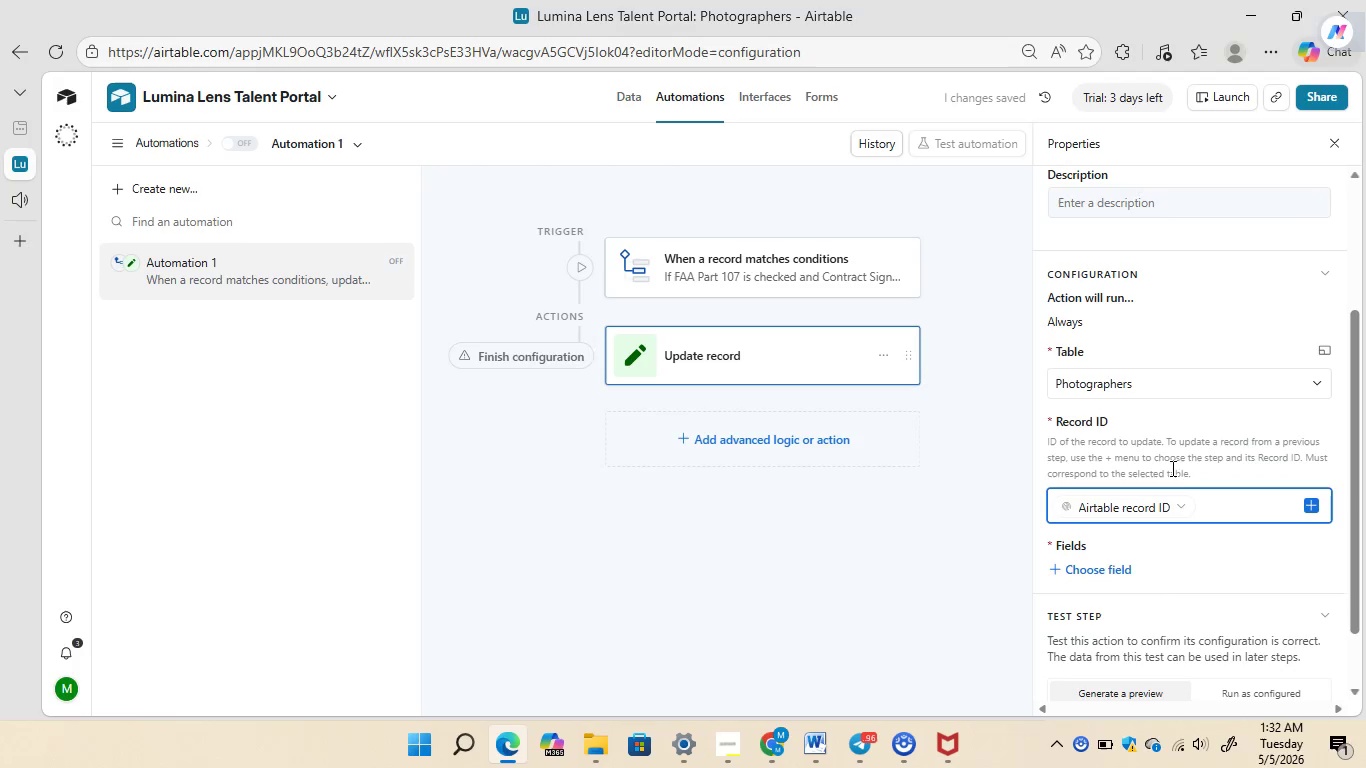 
wait(5.59)
 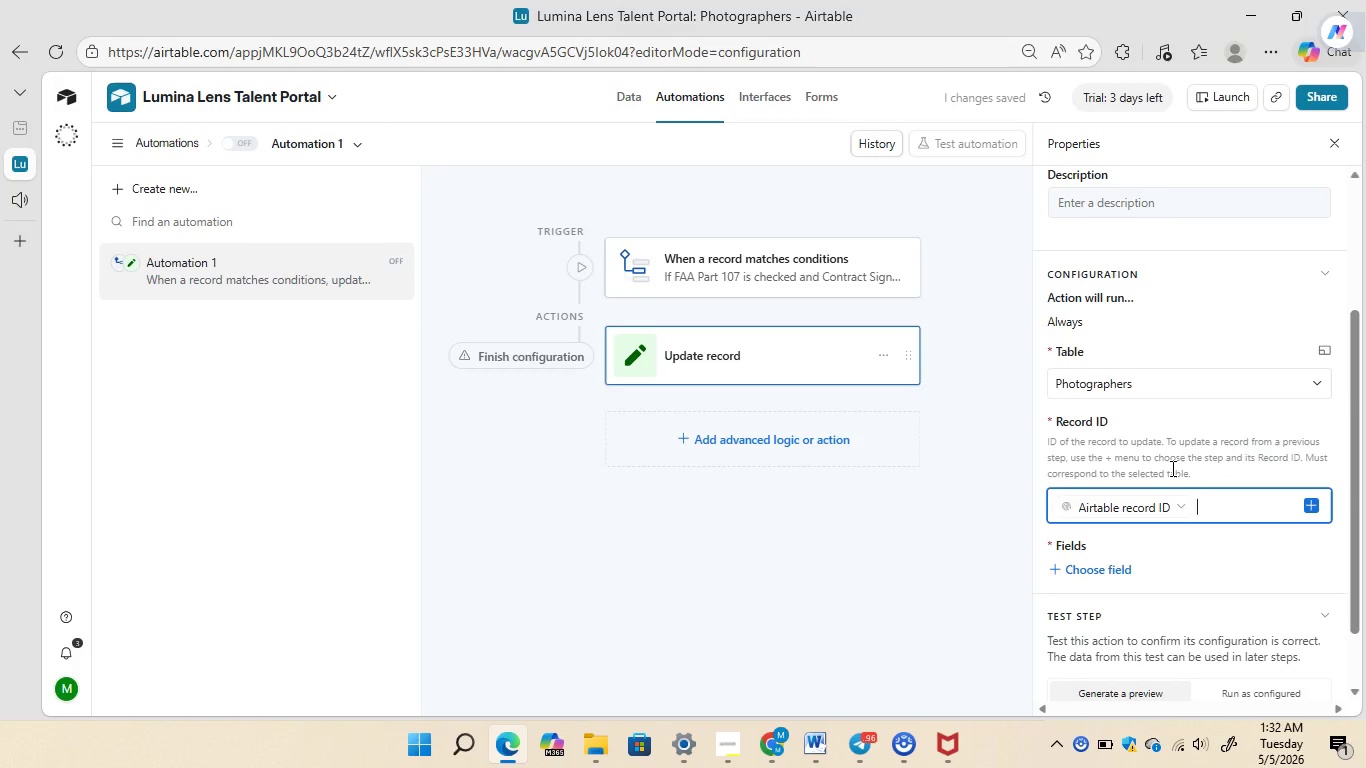 
left_click([1114, 575])
 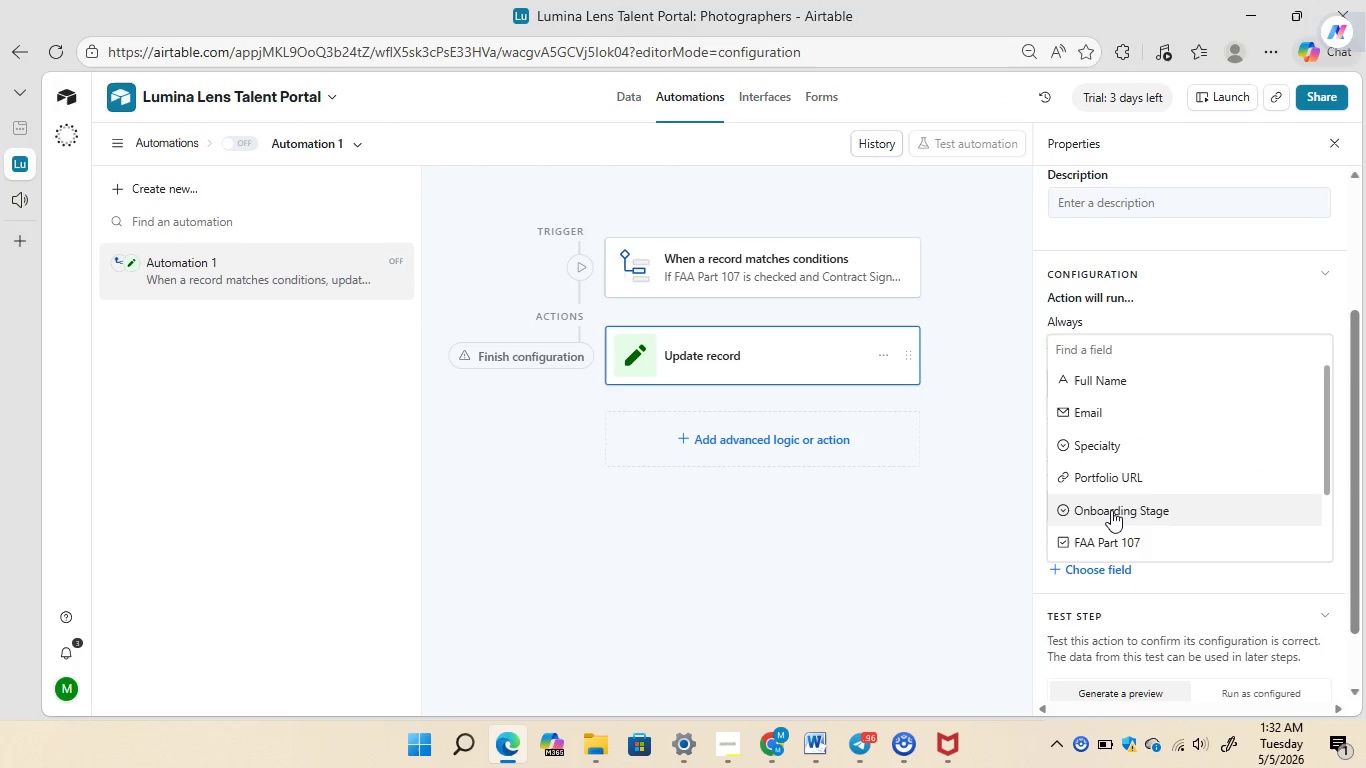 
left_click([1111, 509])
 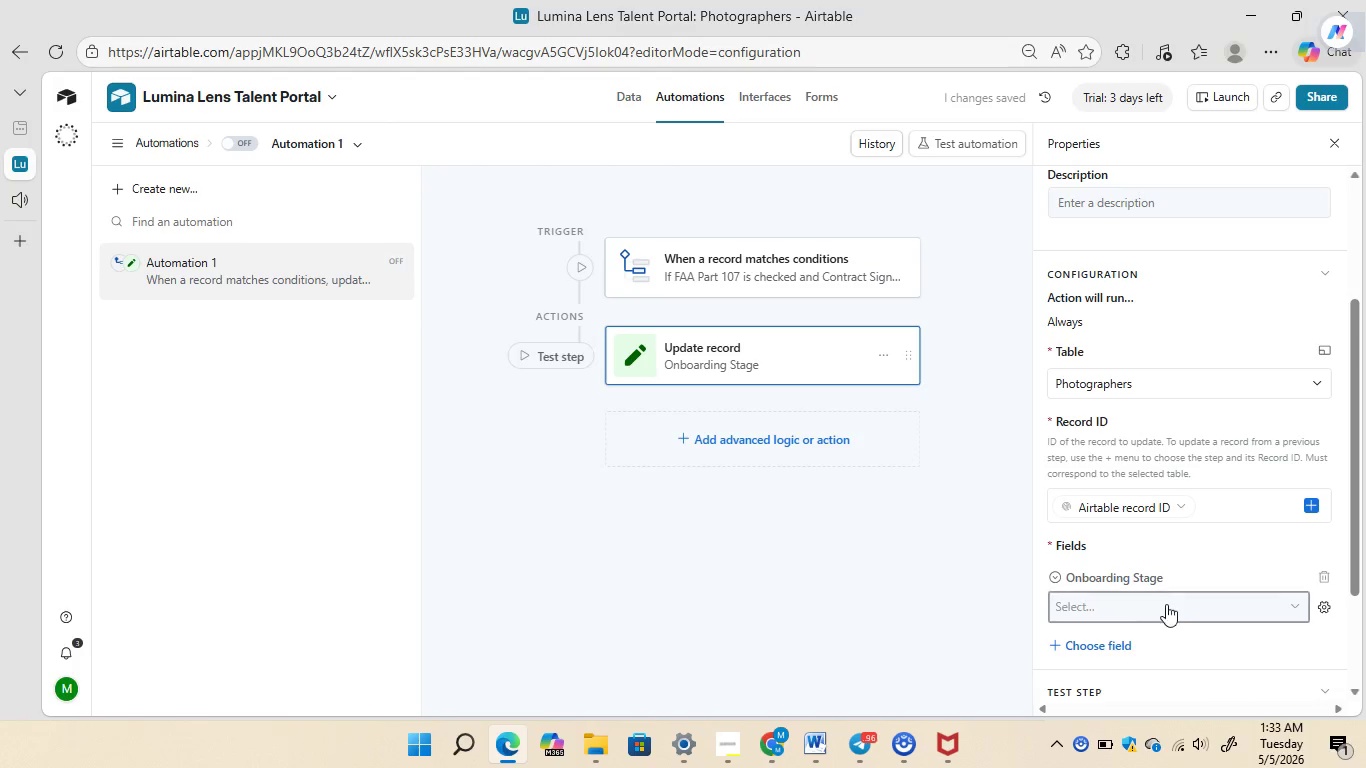 
left_click([1174, 607])
 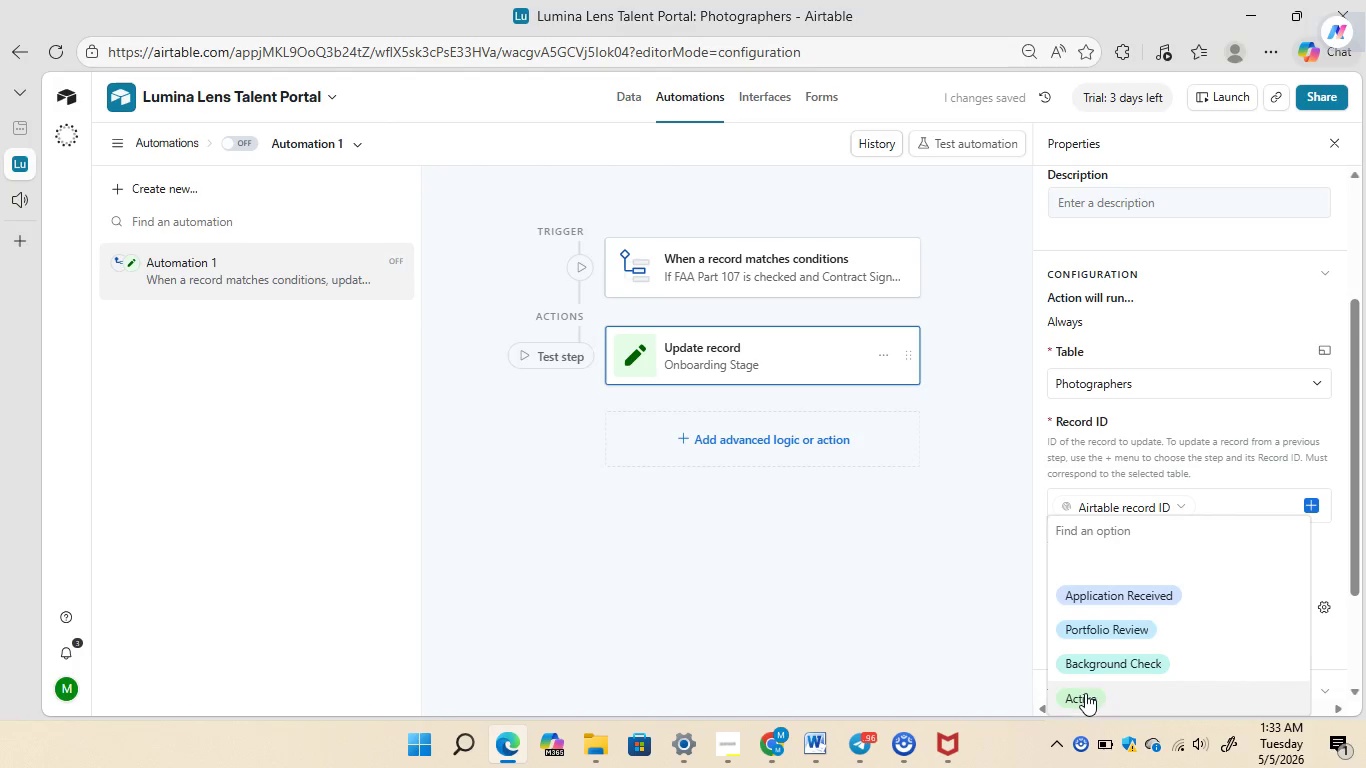 
left_click([1085, 693])
 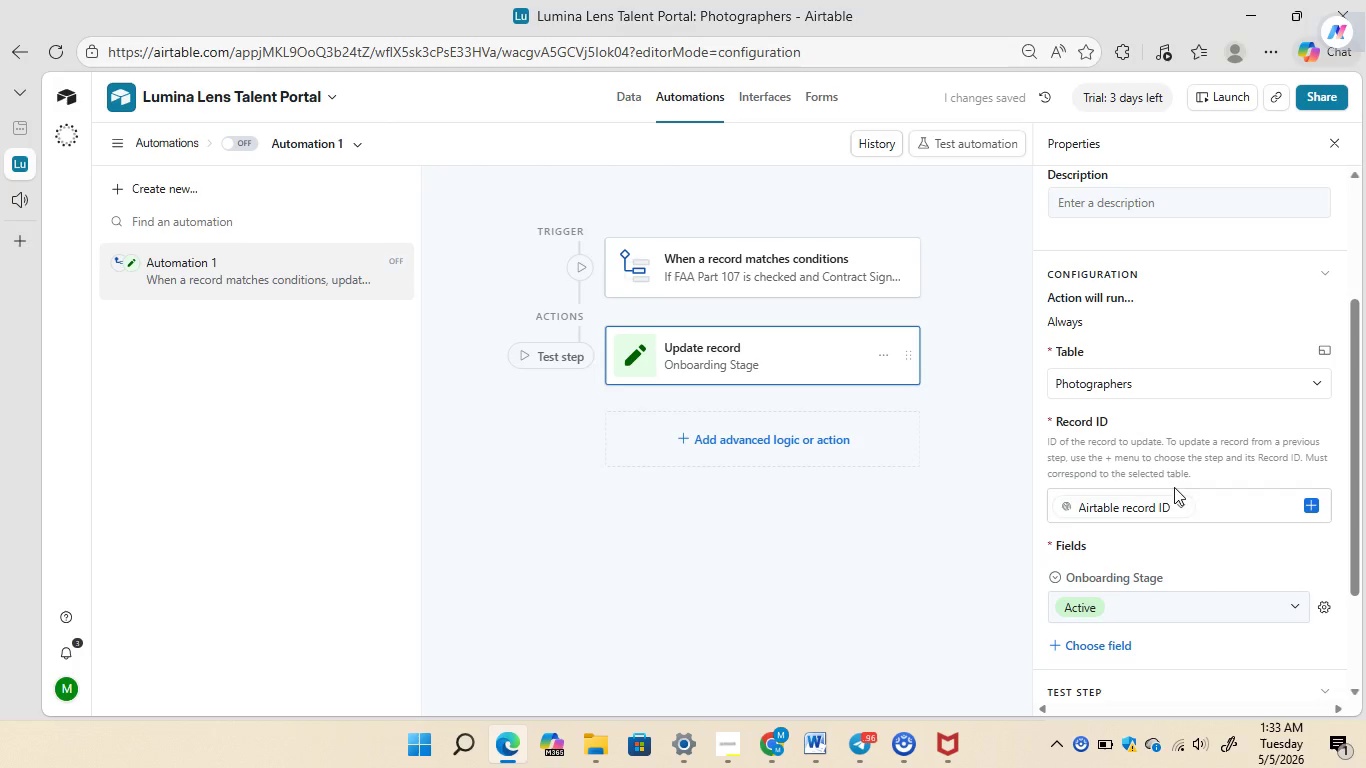 
wait(5.44)
 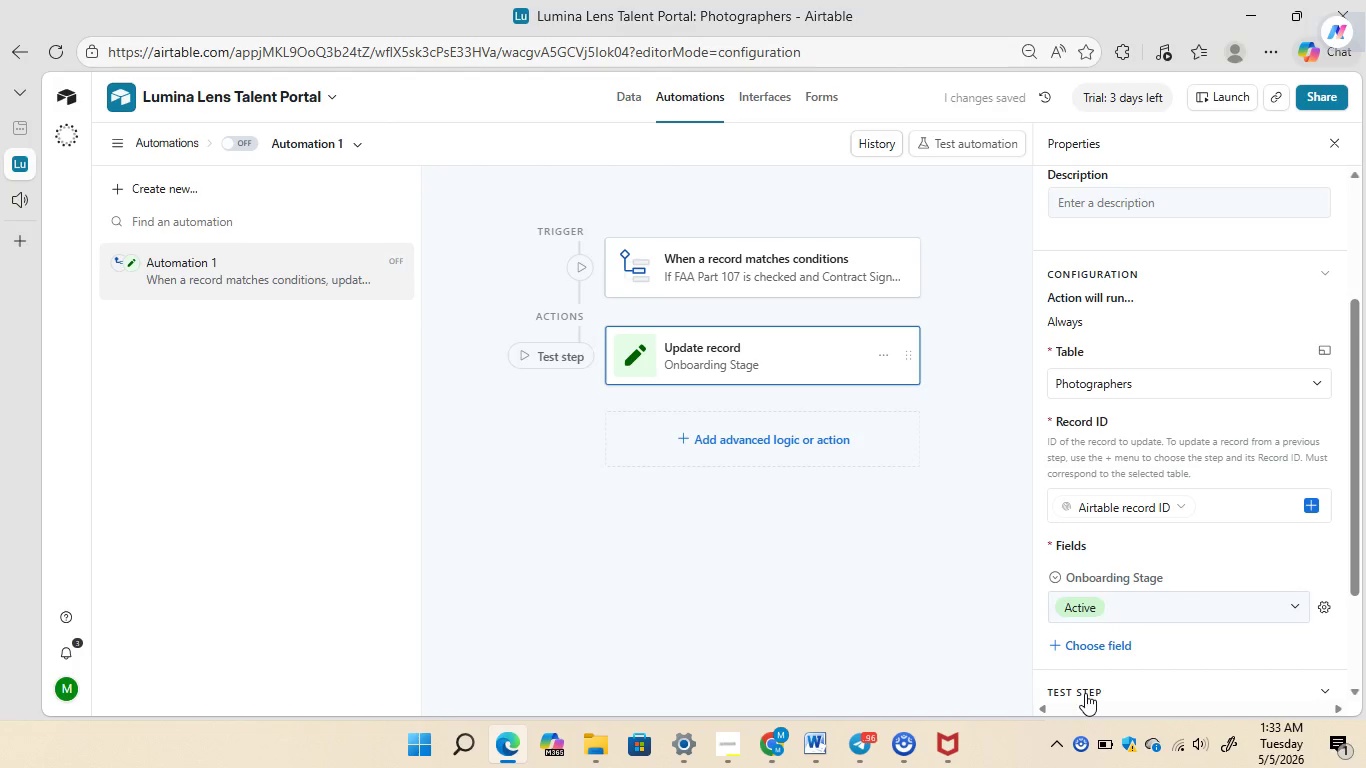 
left_click_drag(start_coordinate=[1354, 442], to_coordinate=[1352, 537])
 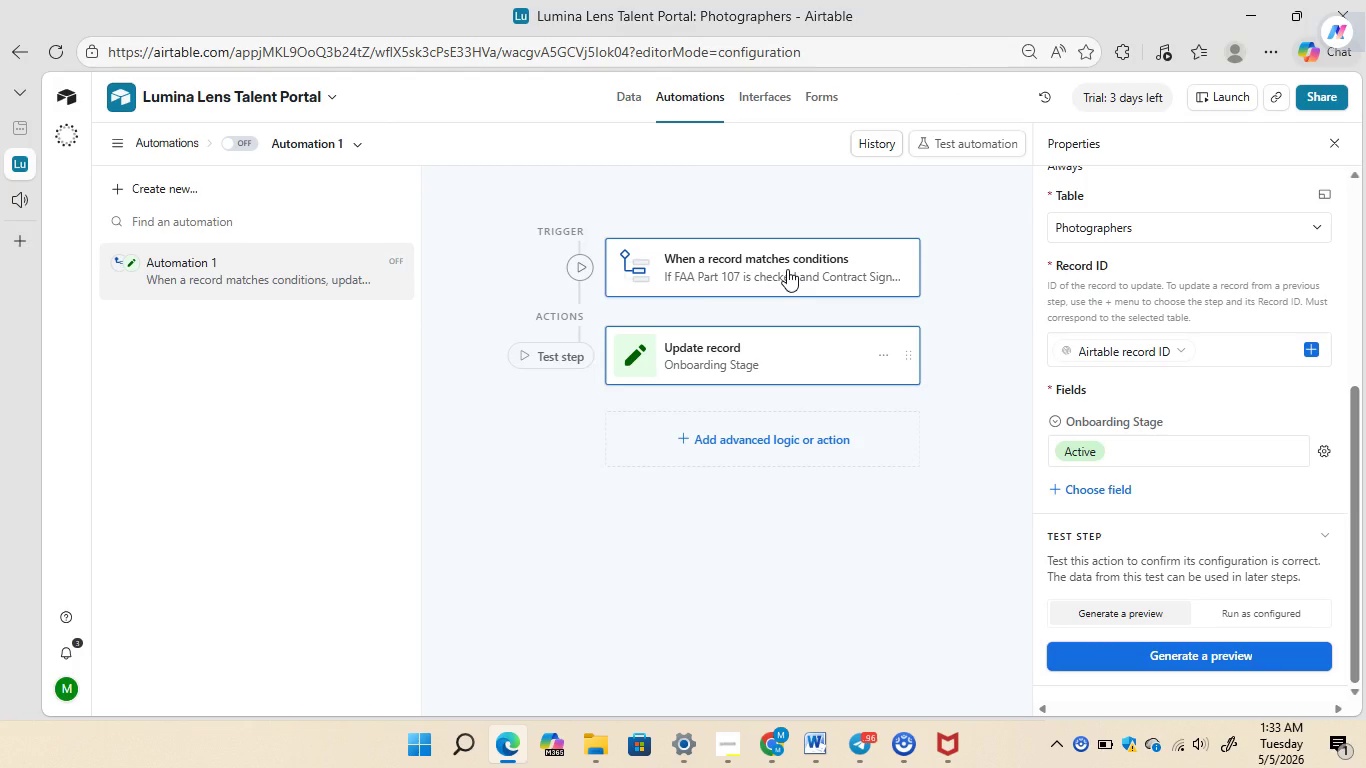 
left_click([787, 269])
 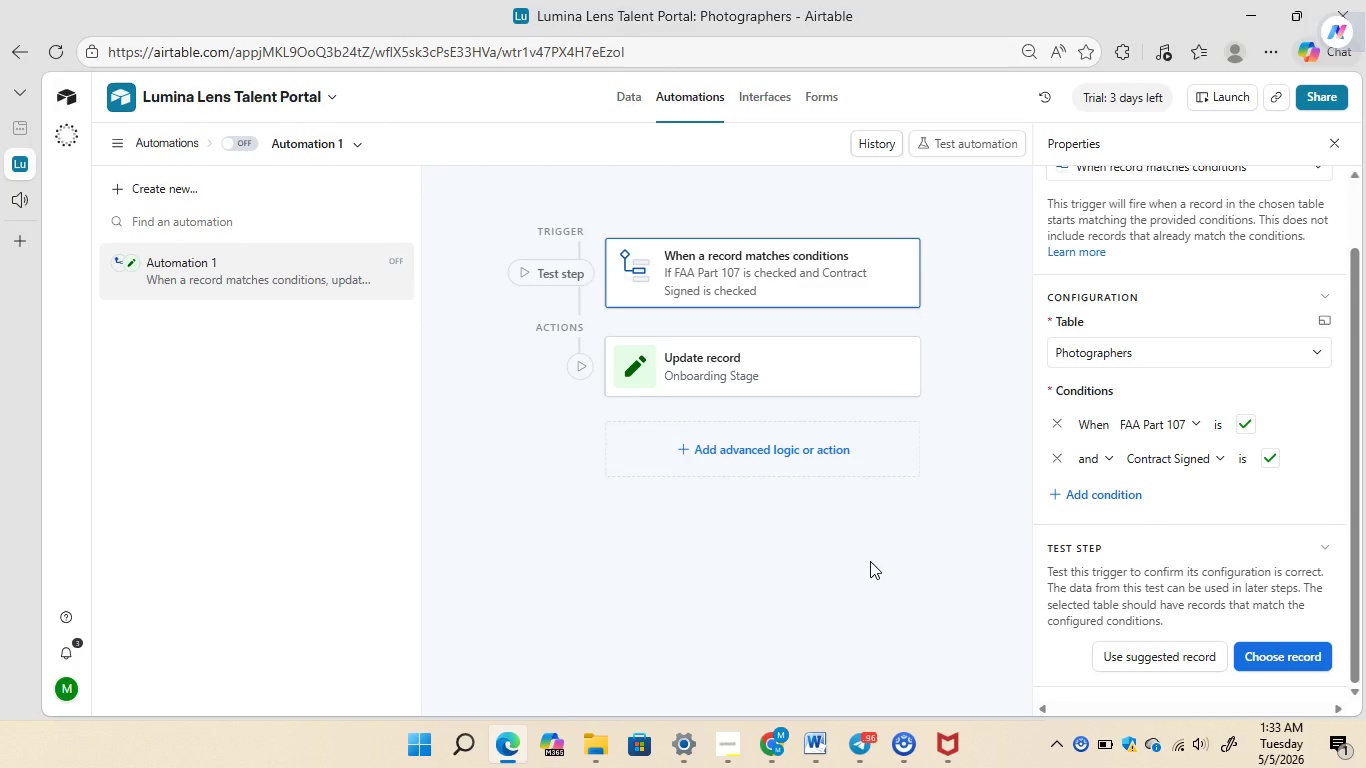 
wait(28.31)
 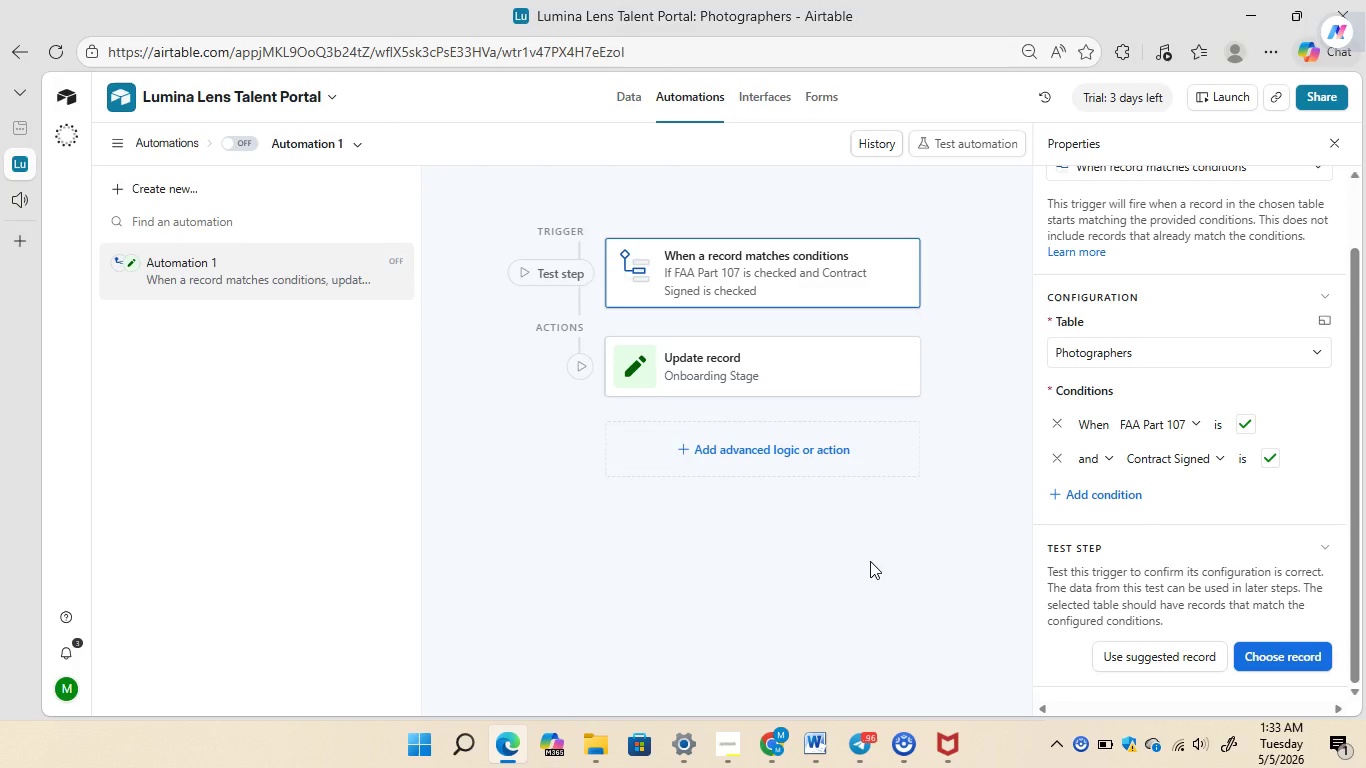 
left_click([626, 100])
 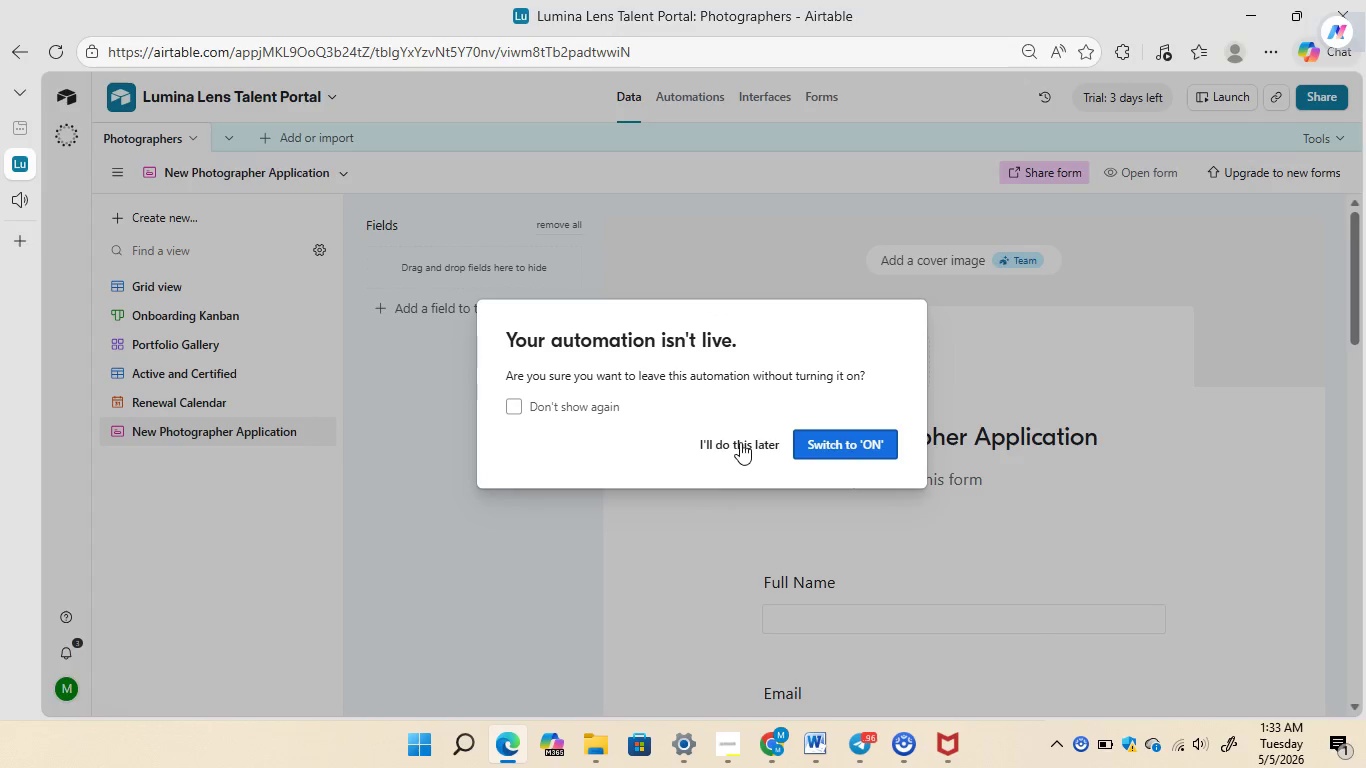 
left_click([823, 449])
 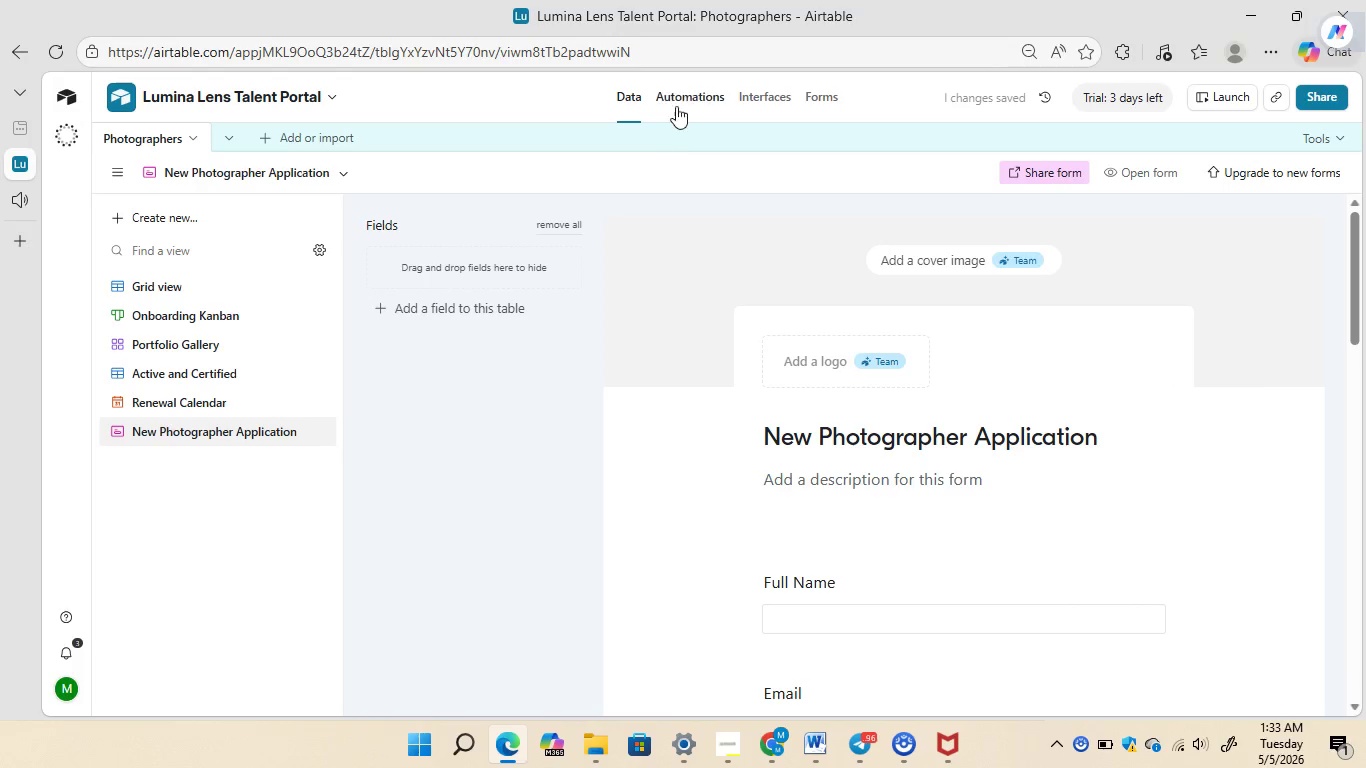 
left_click([679, 99])
 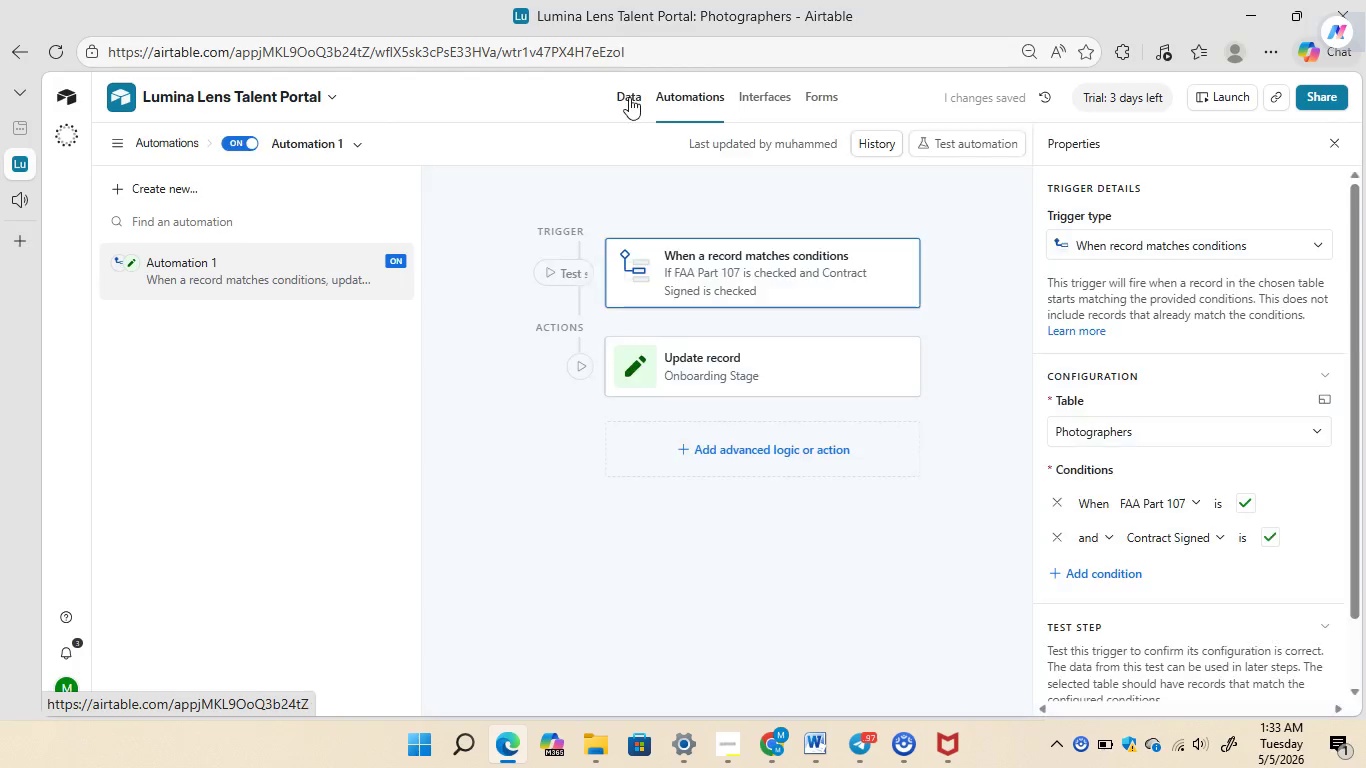 
left_click([629, 97])
 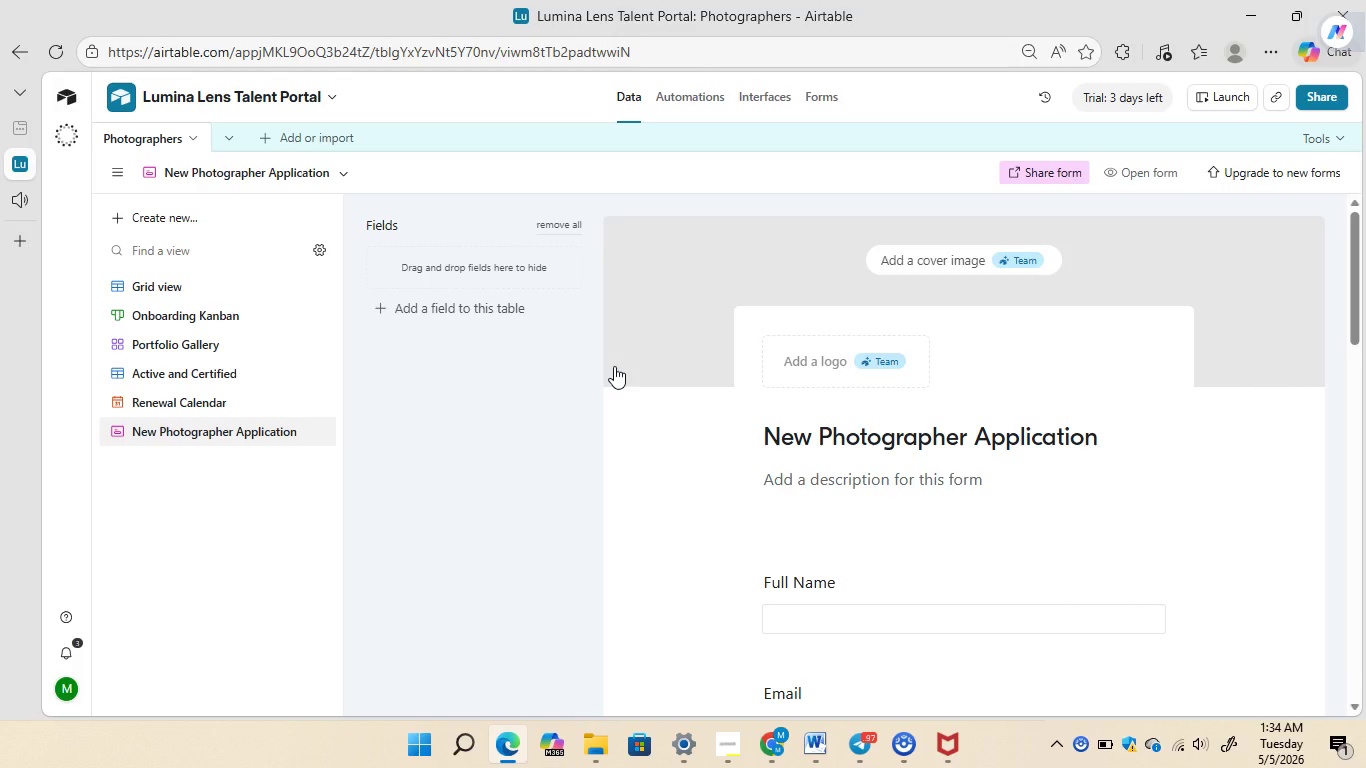 
wait(17.28)
 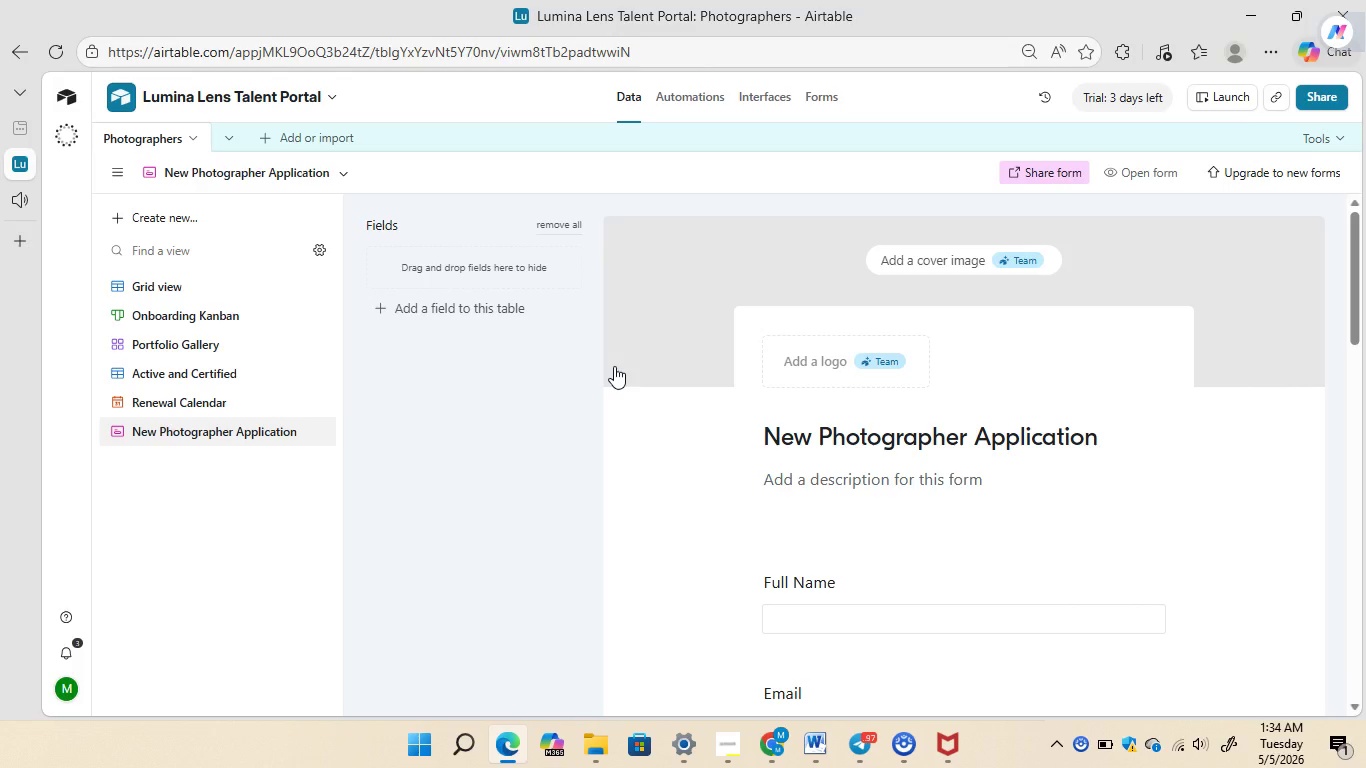 
left_click([693, 101])
 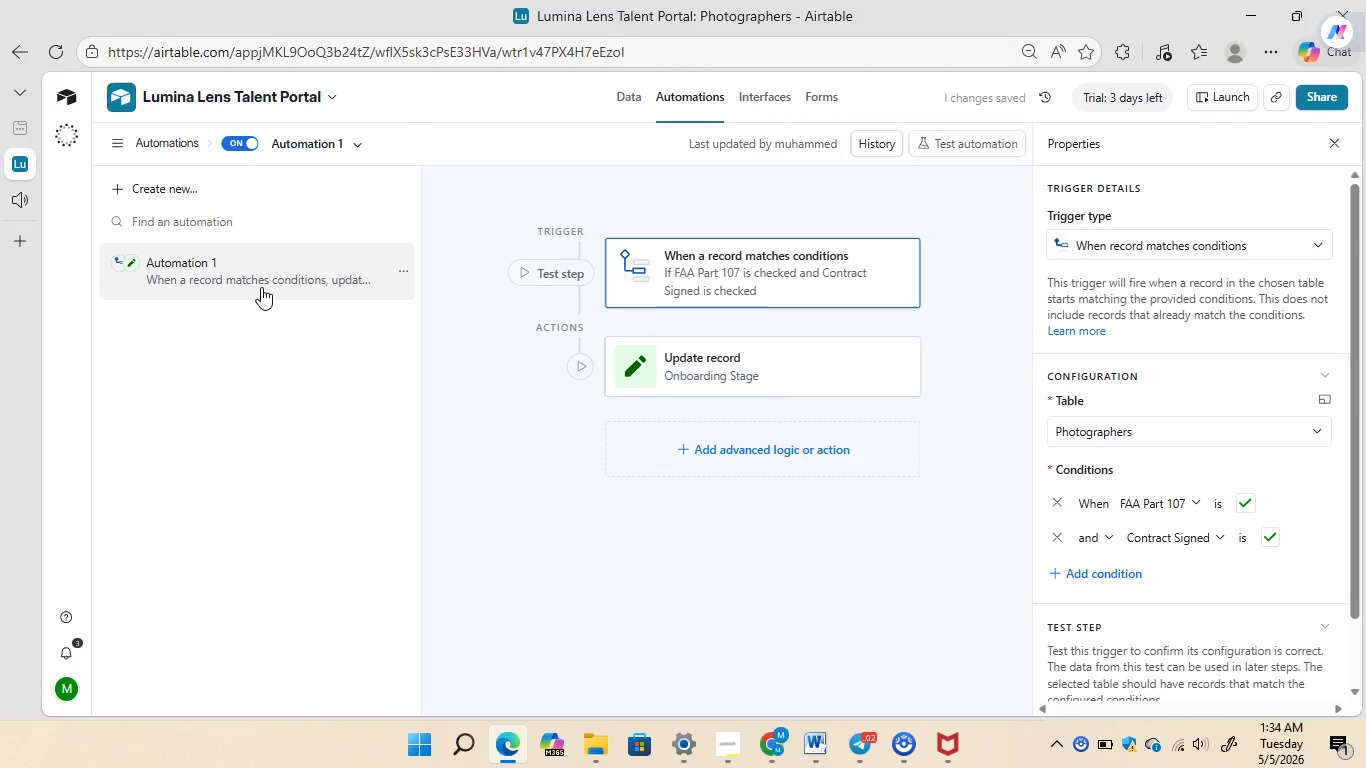 
wait(9.94)
 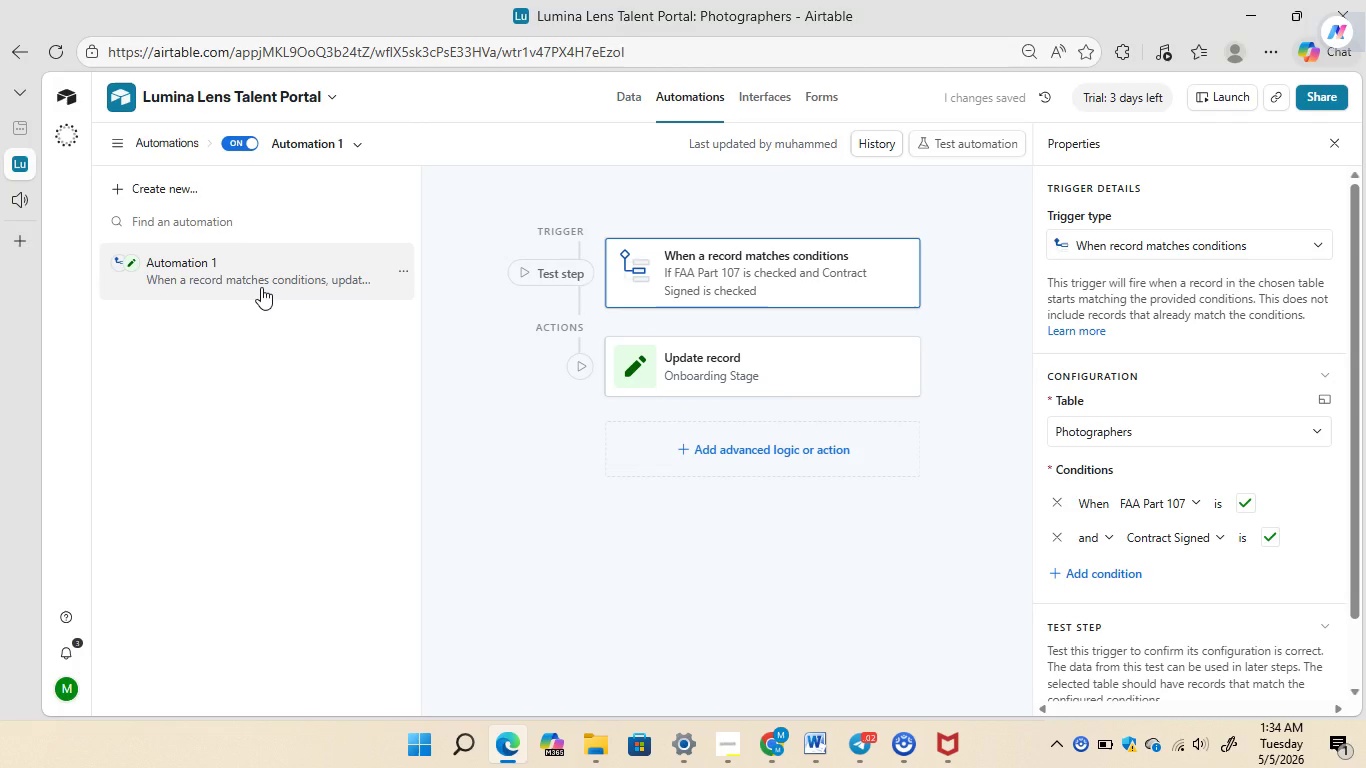 
right_click([261, 285])
 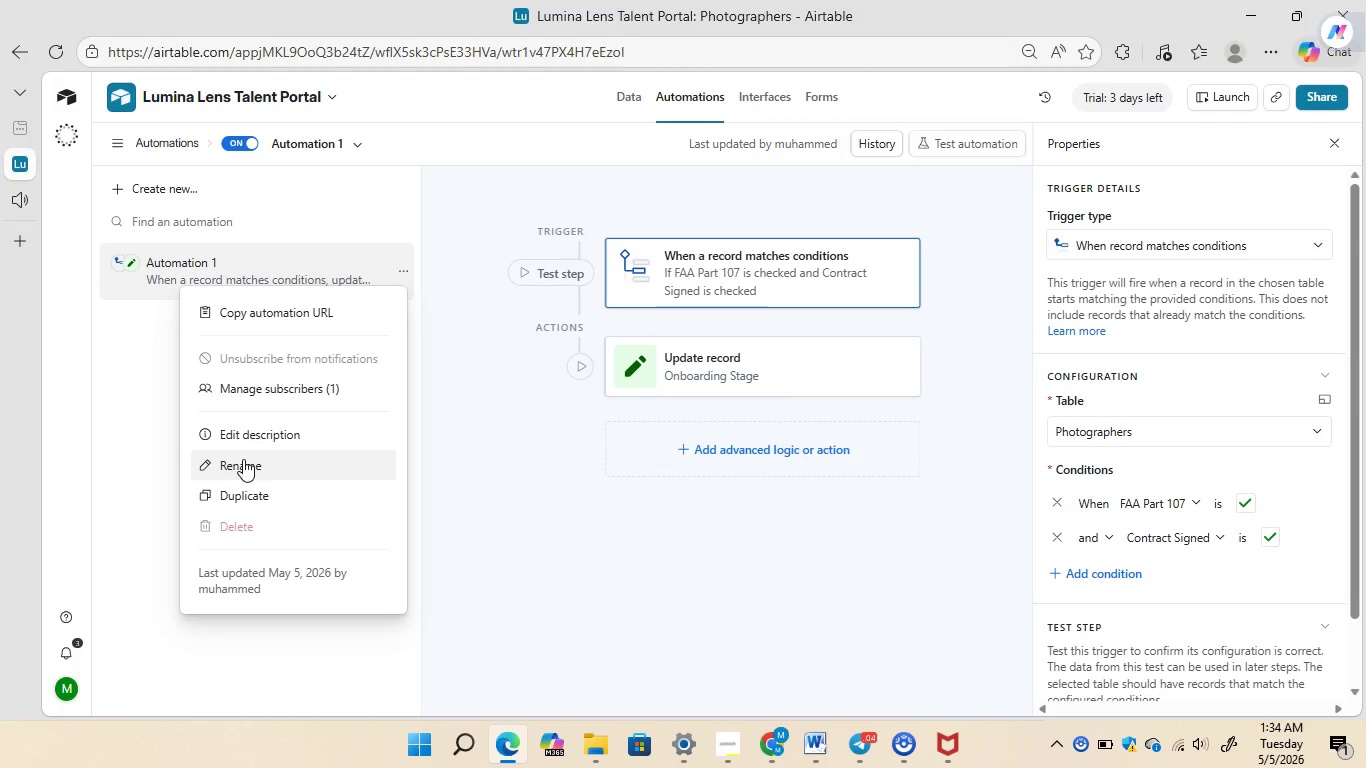 
left_click([243, 459])
 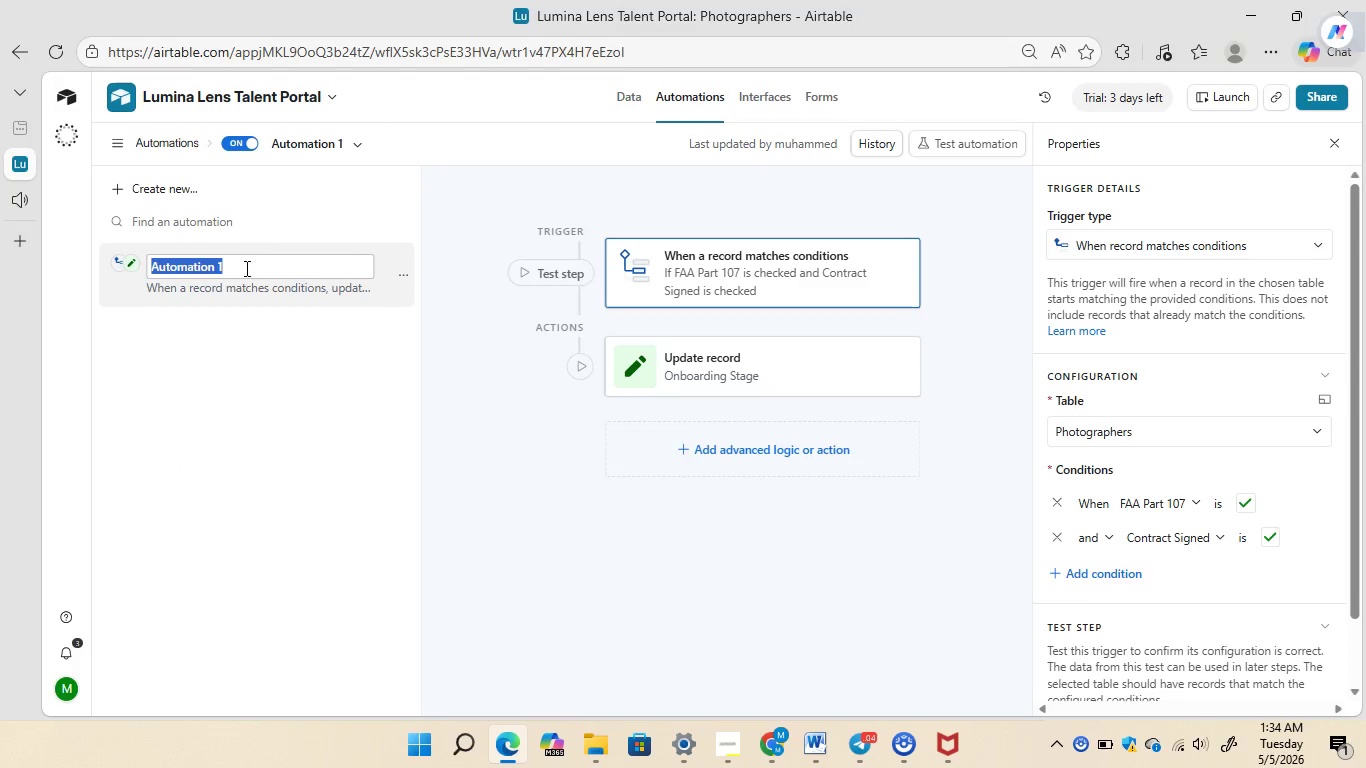 
left_click([240, 277])
 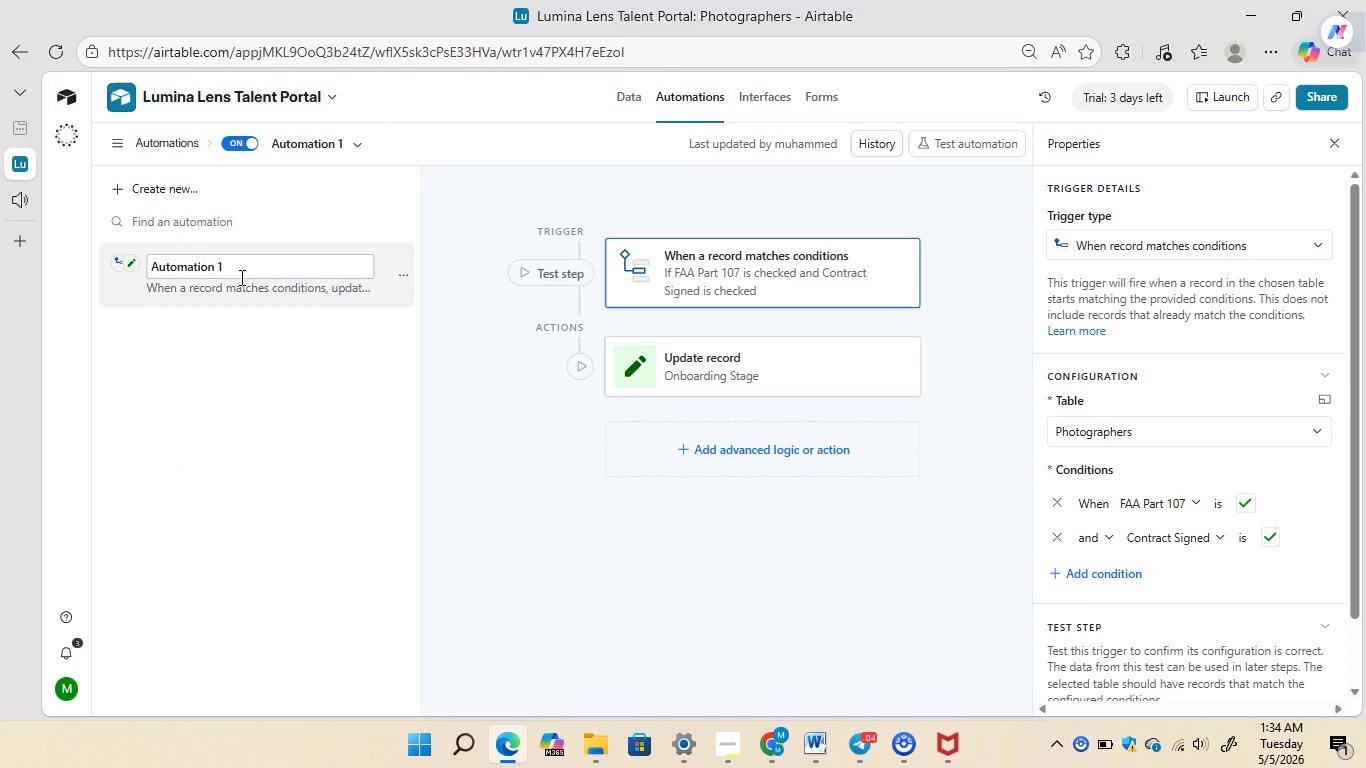 
key(Backspace)
 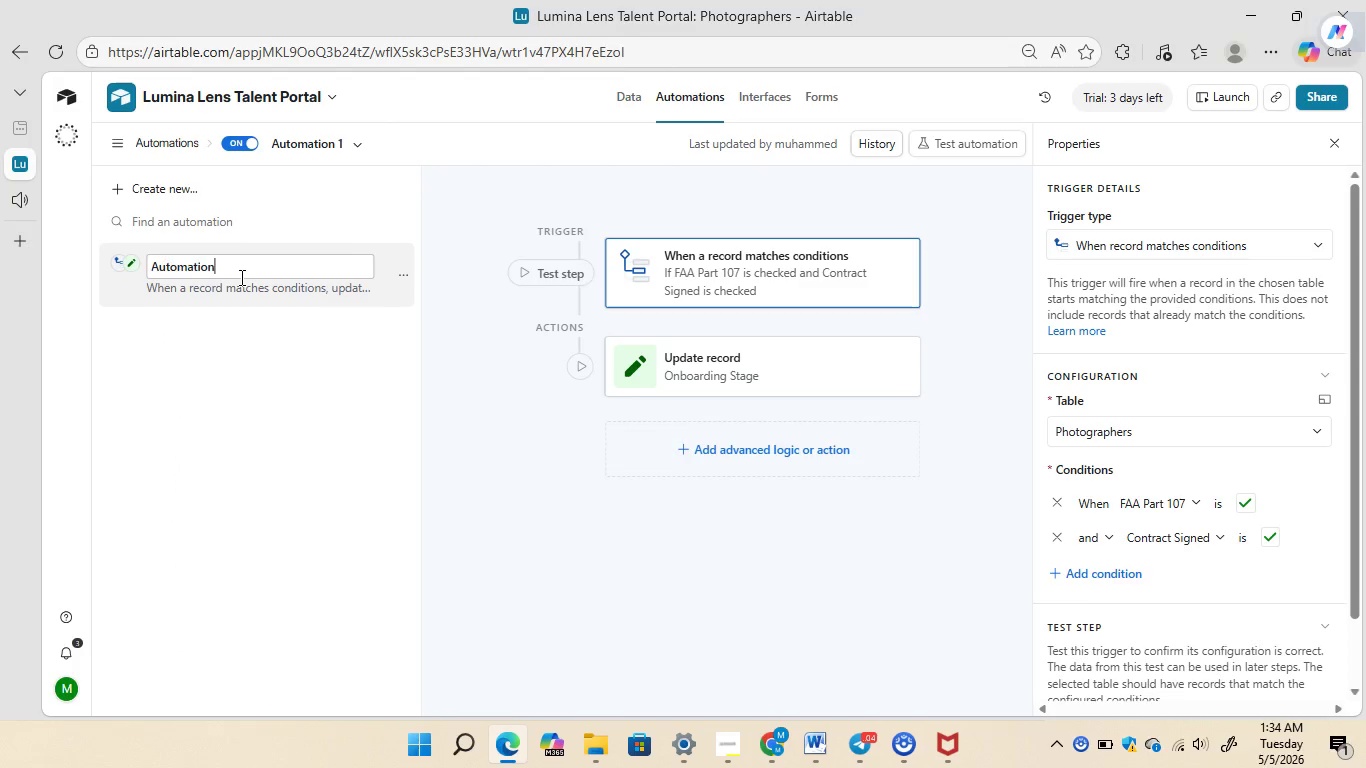 
key(Backspace)
 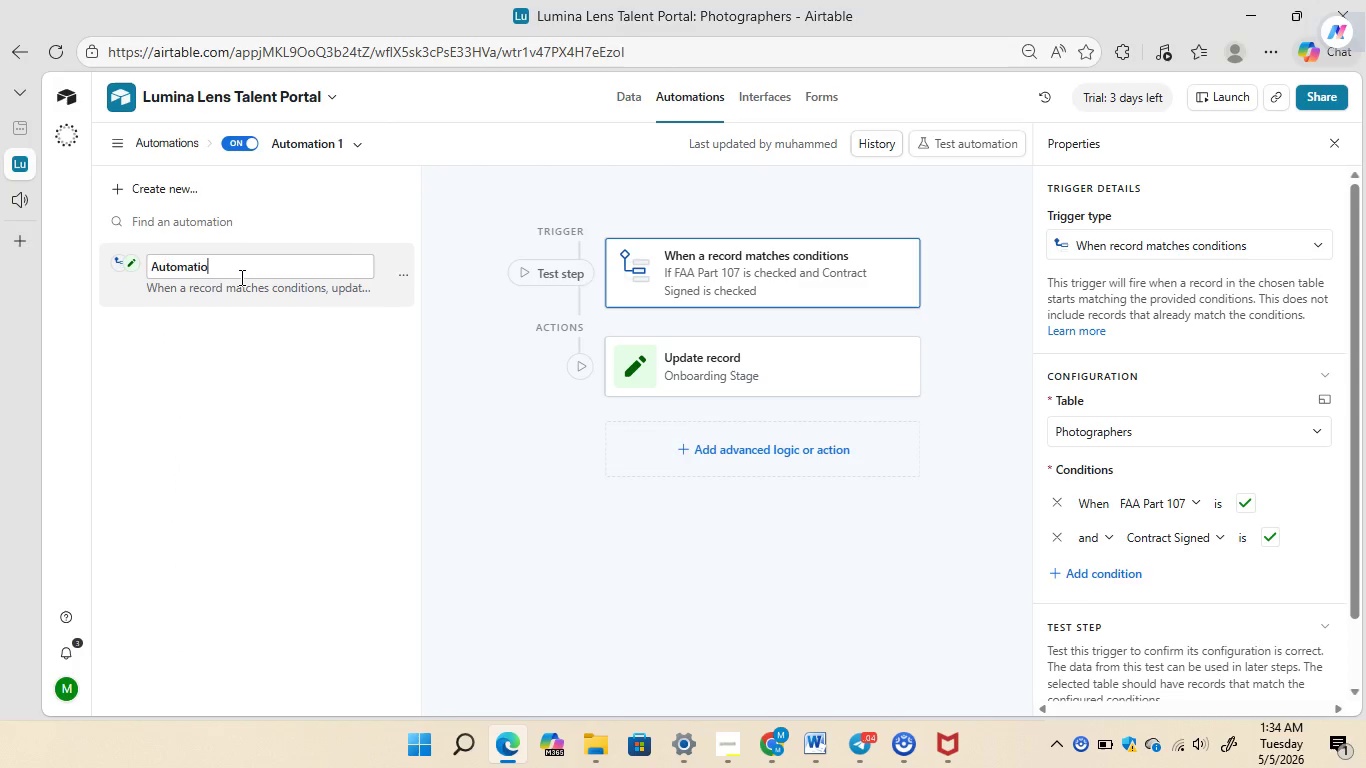 
key(Backspace)
 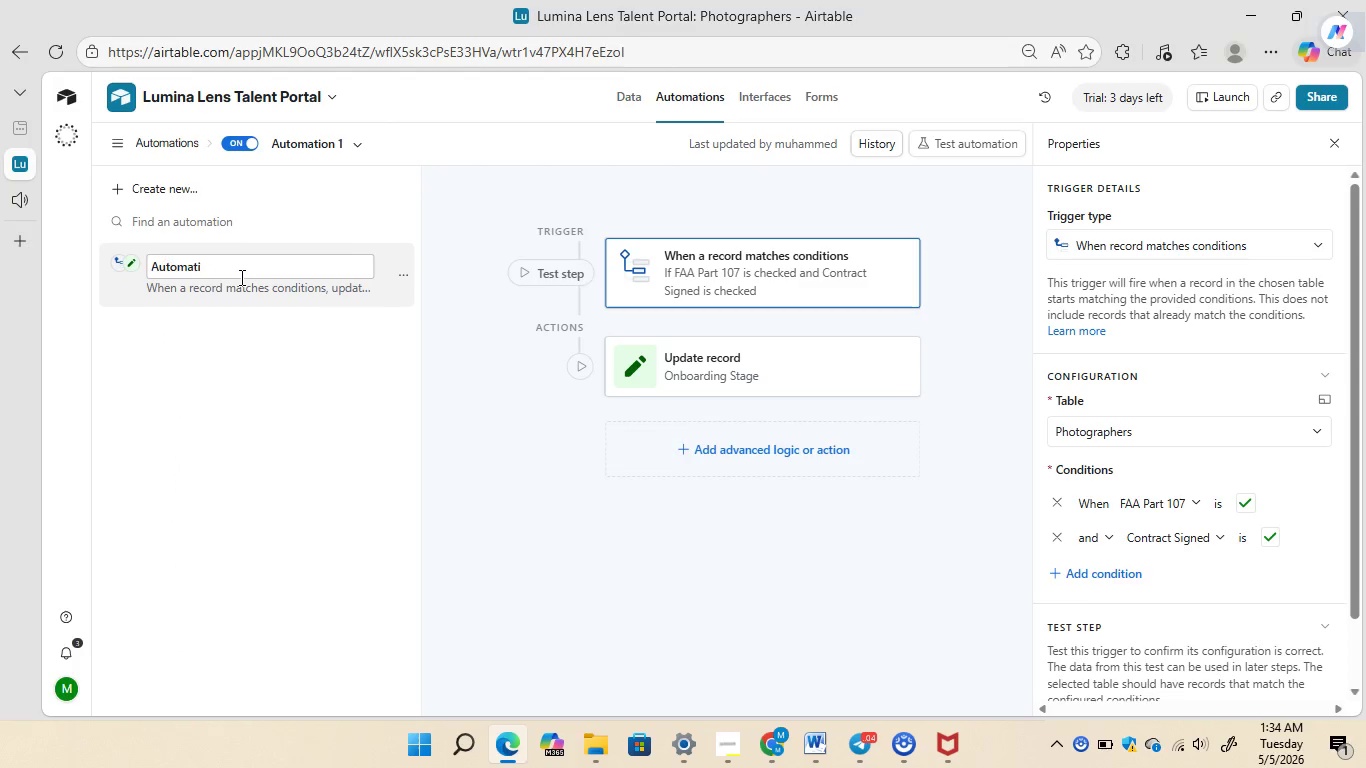 
key(Backspace)
 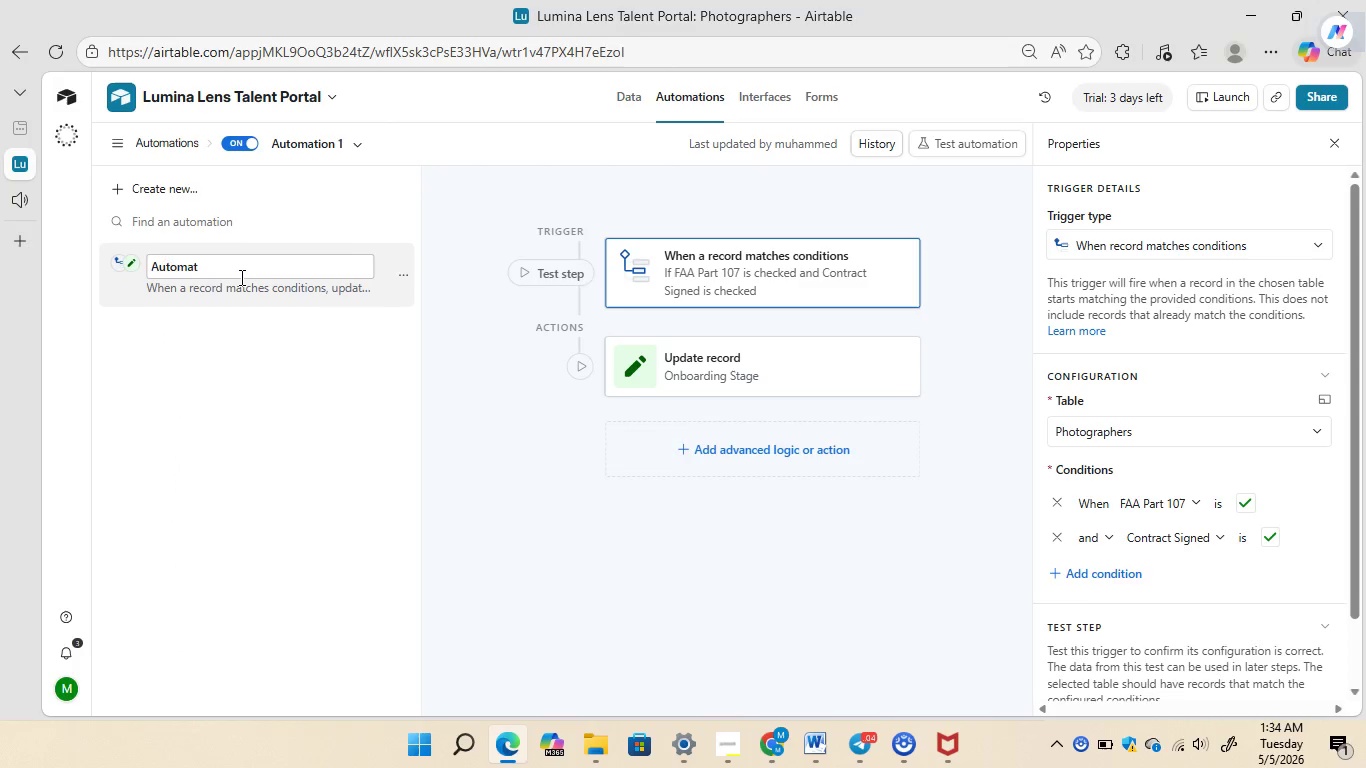 
key(Backspace)
 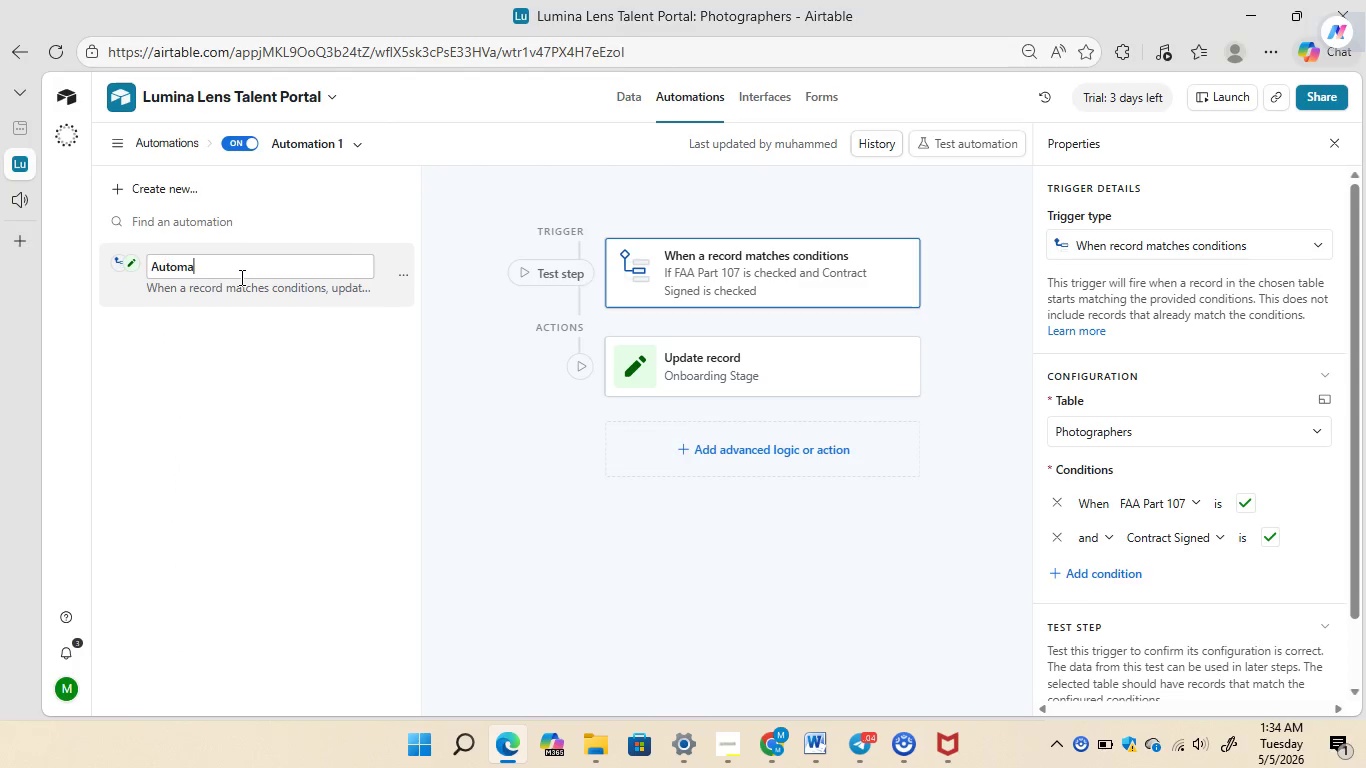 
key(Backspace)
 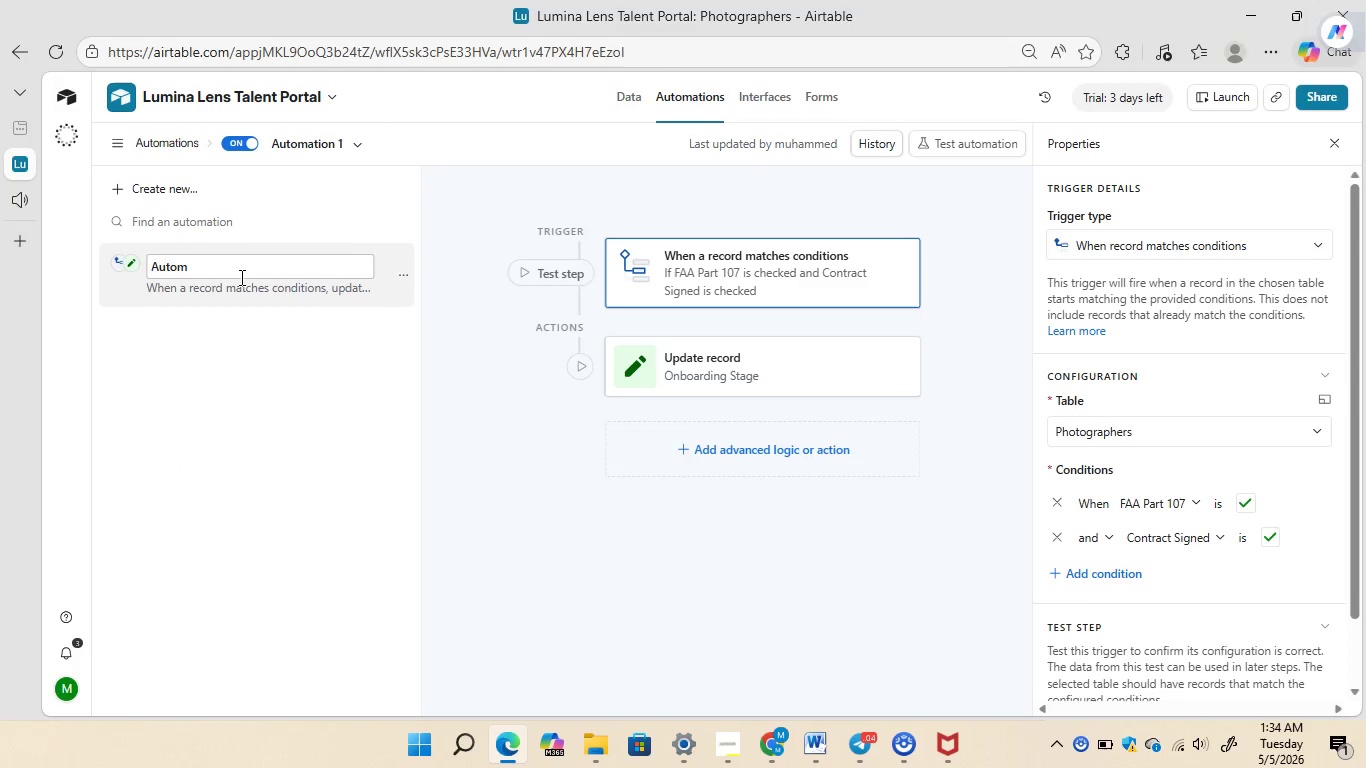 
key(Backspace)
 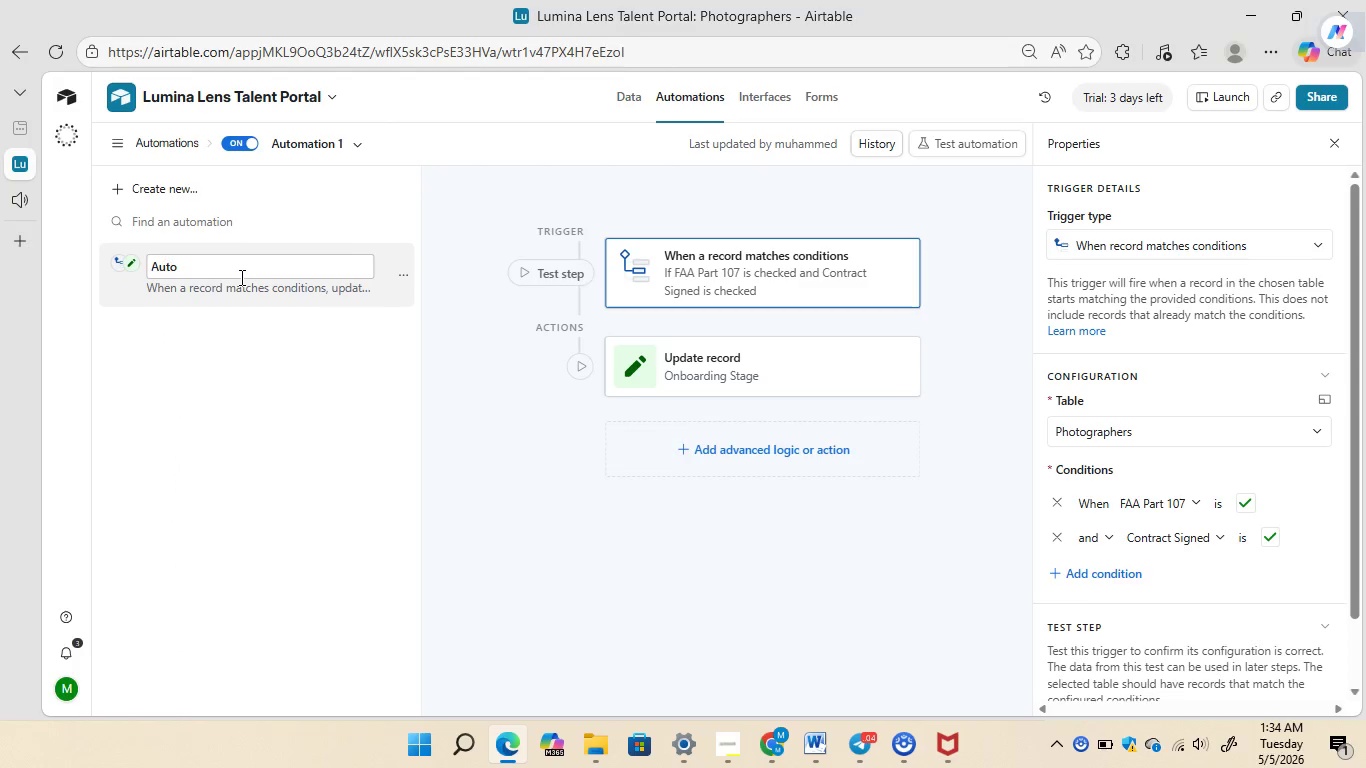 
key(Backspace)
 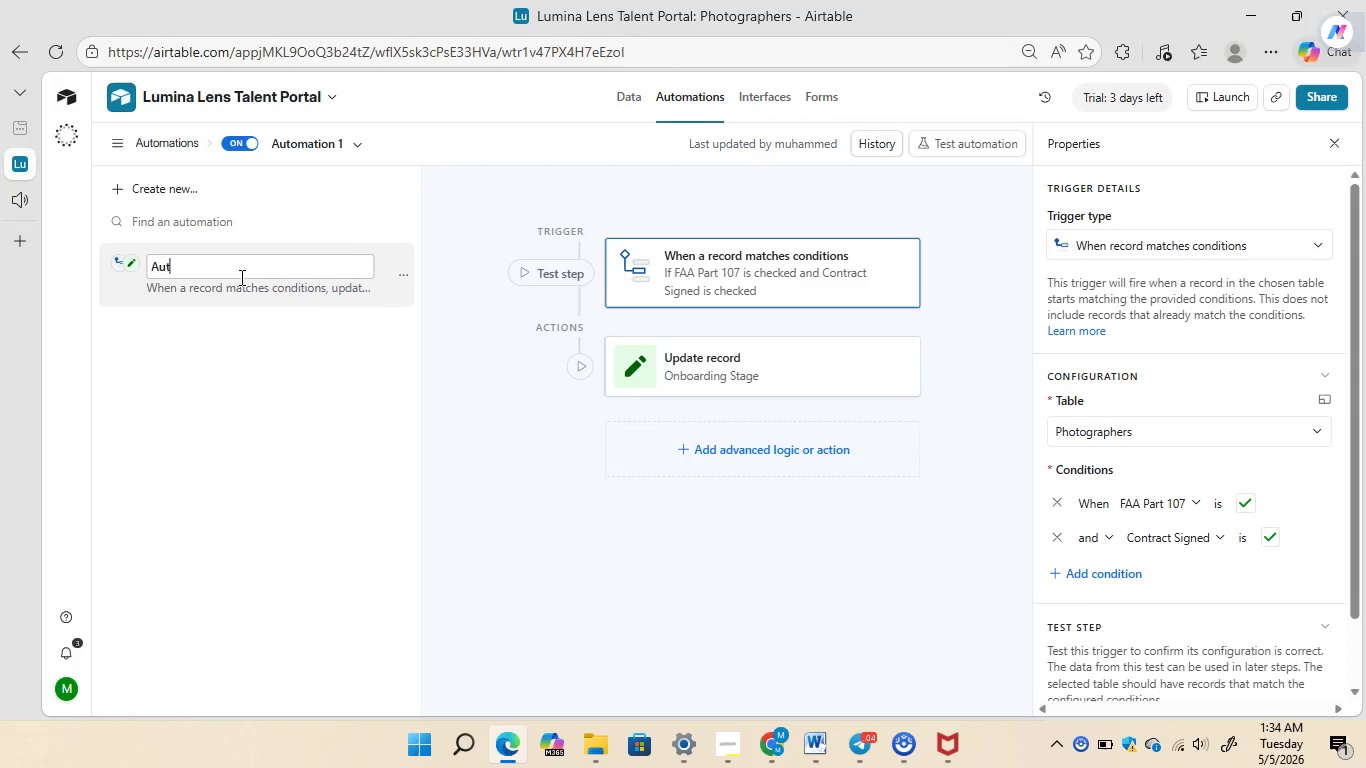 
key(Backspace)
 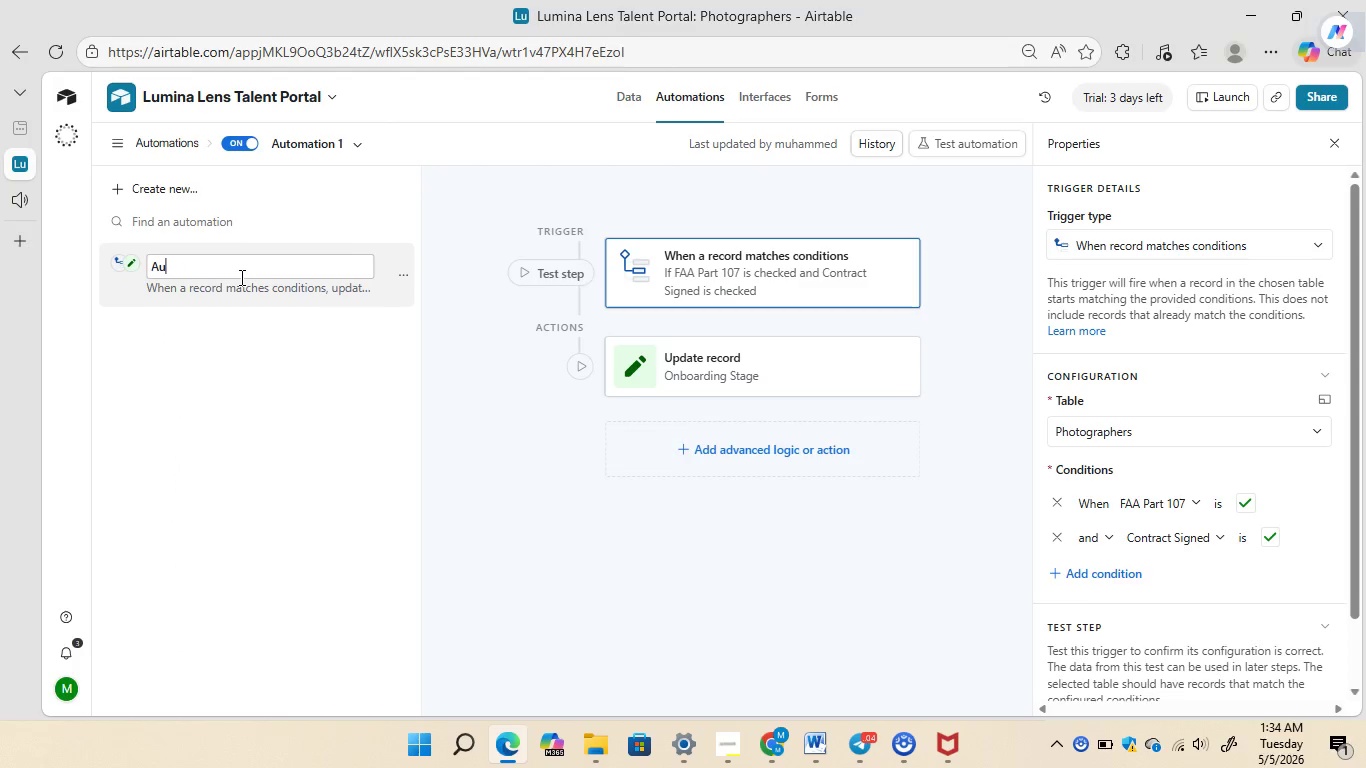 
key(Backspace)
 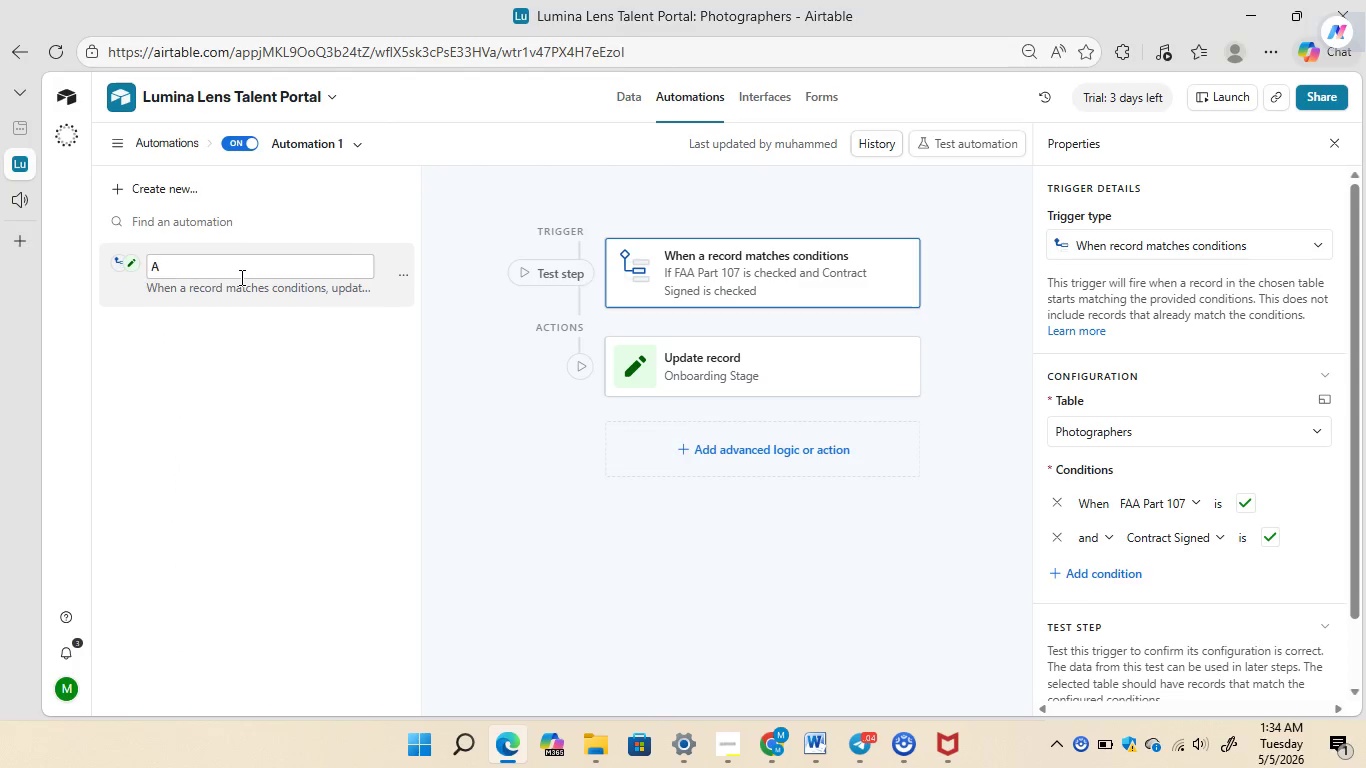 
key(Backspace)
 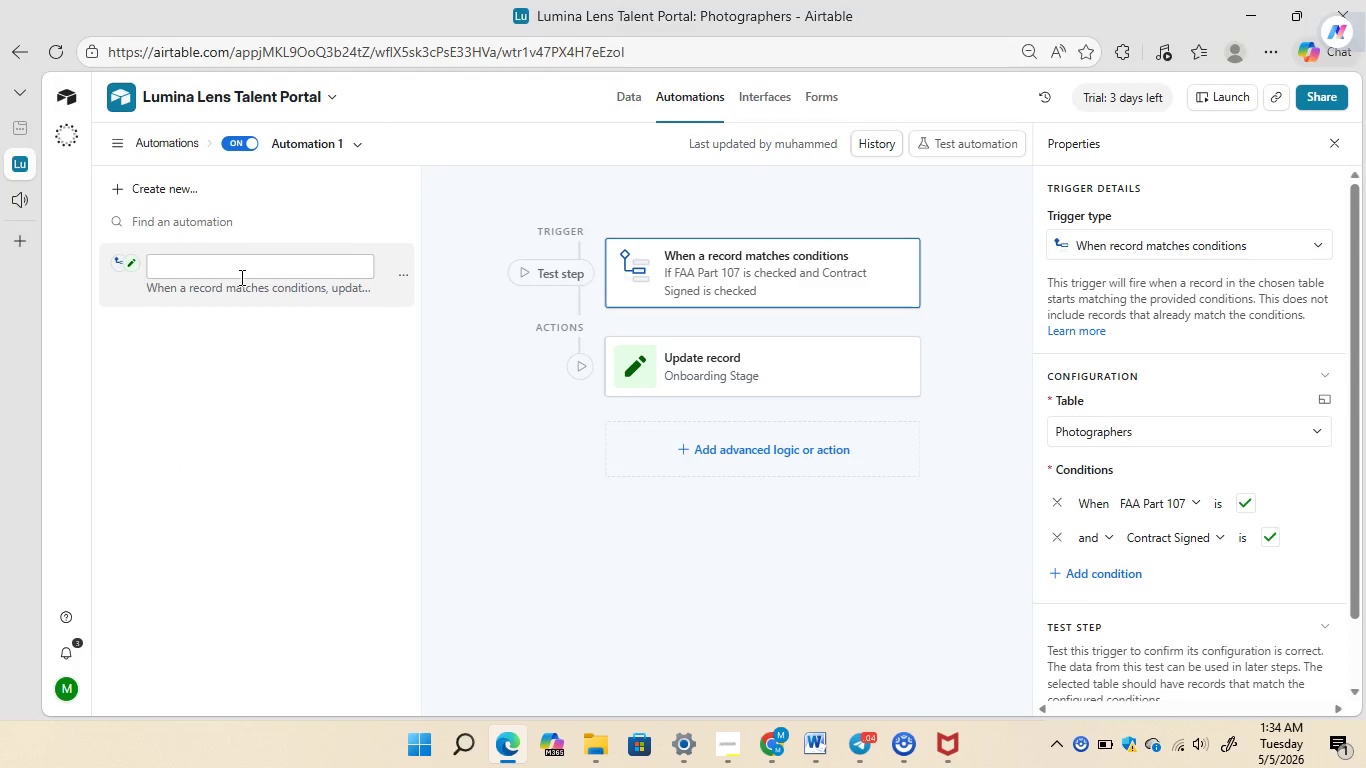 
key(Backspace)
 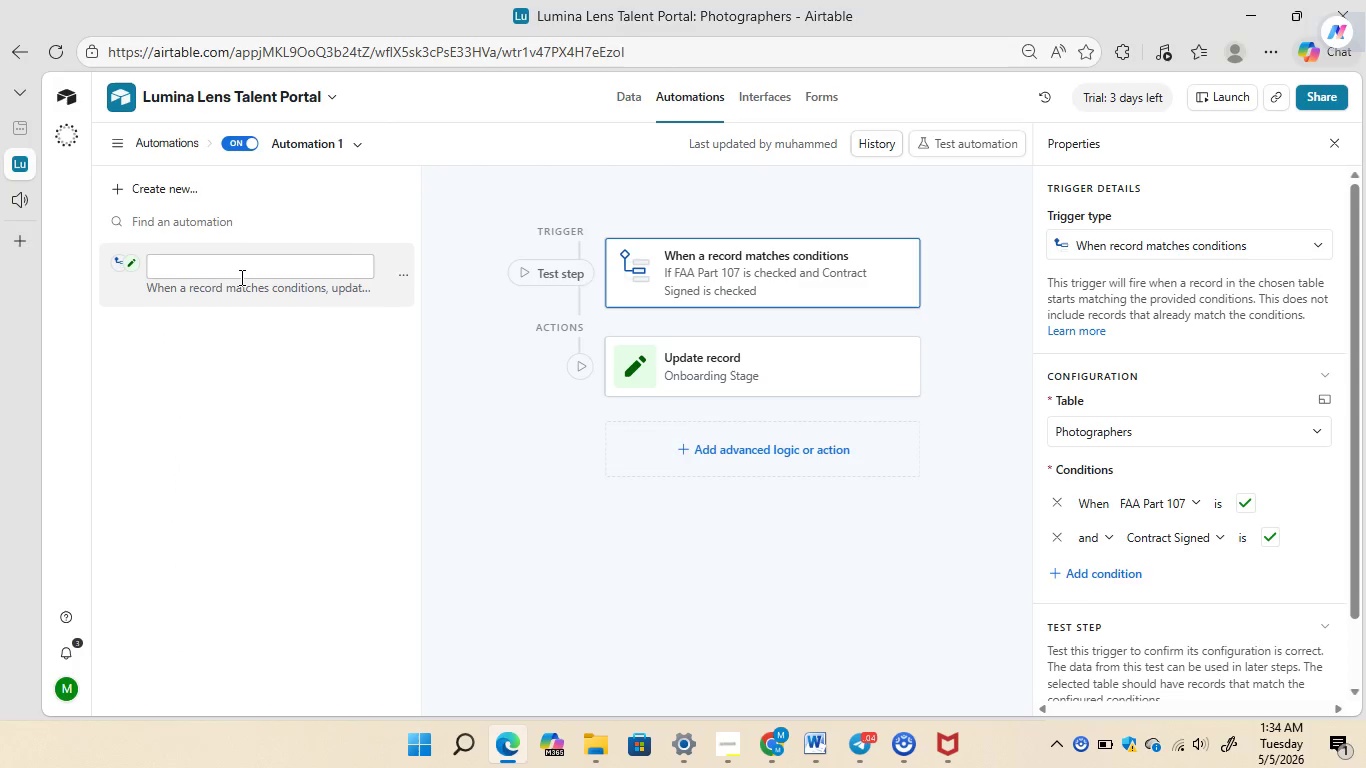 
key(Shift+A)
 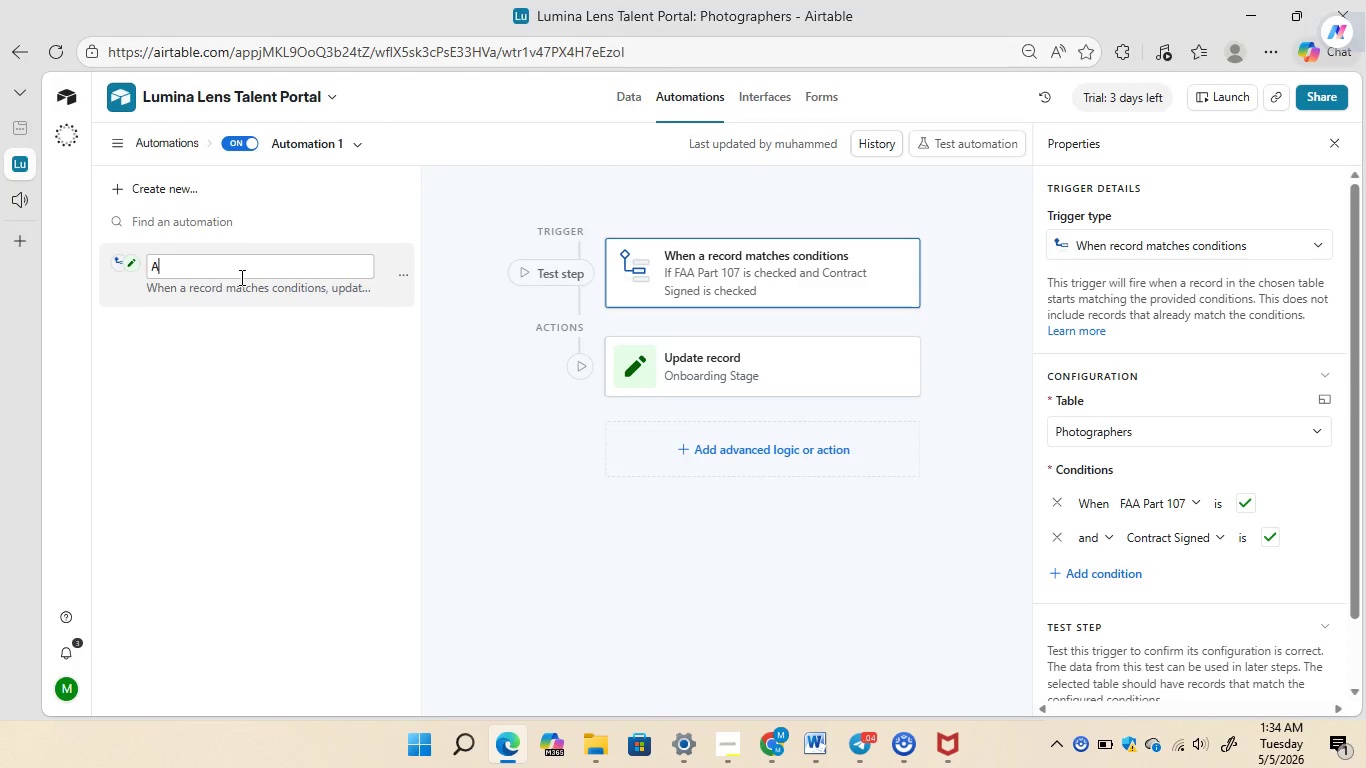 
type(uto)
 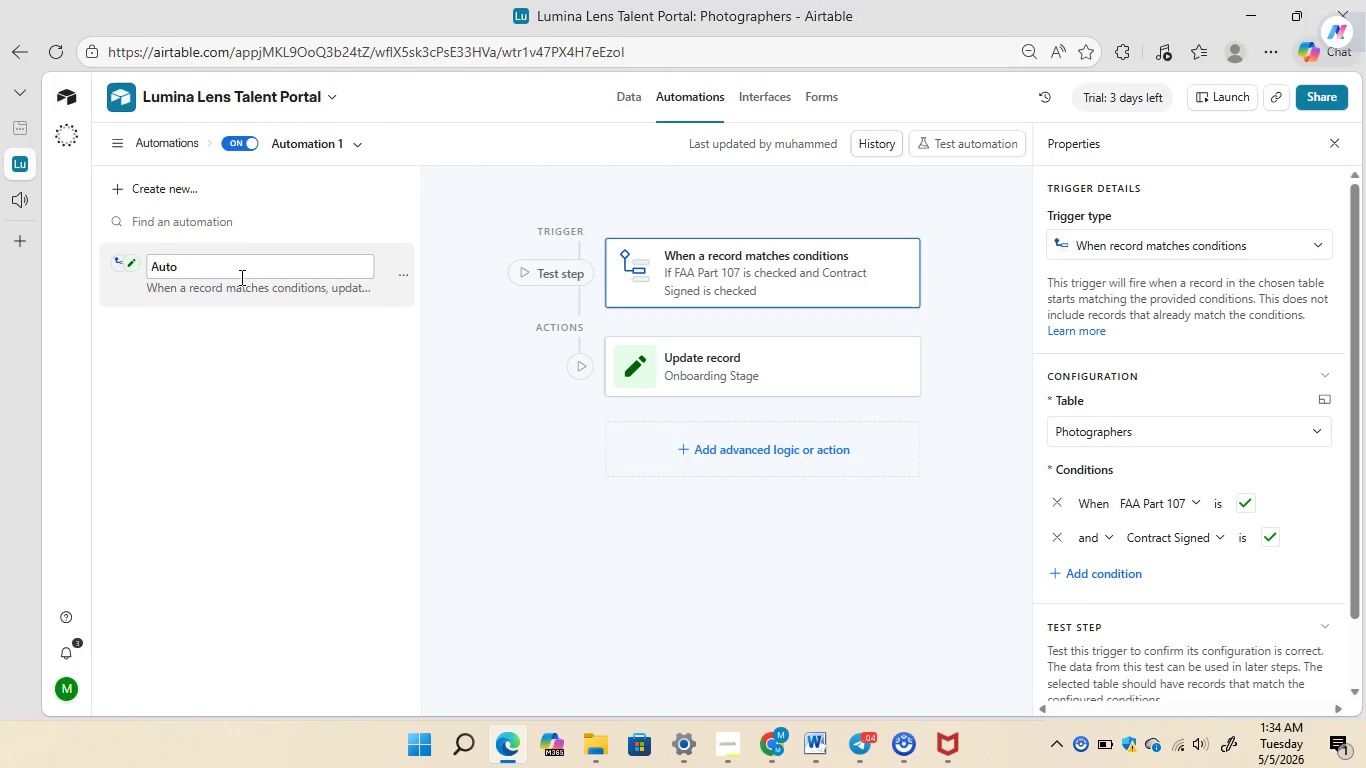 
type(-Activate FULLY Compliant Talent)
 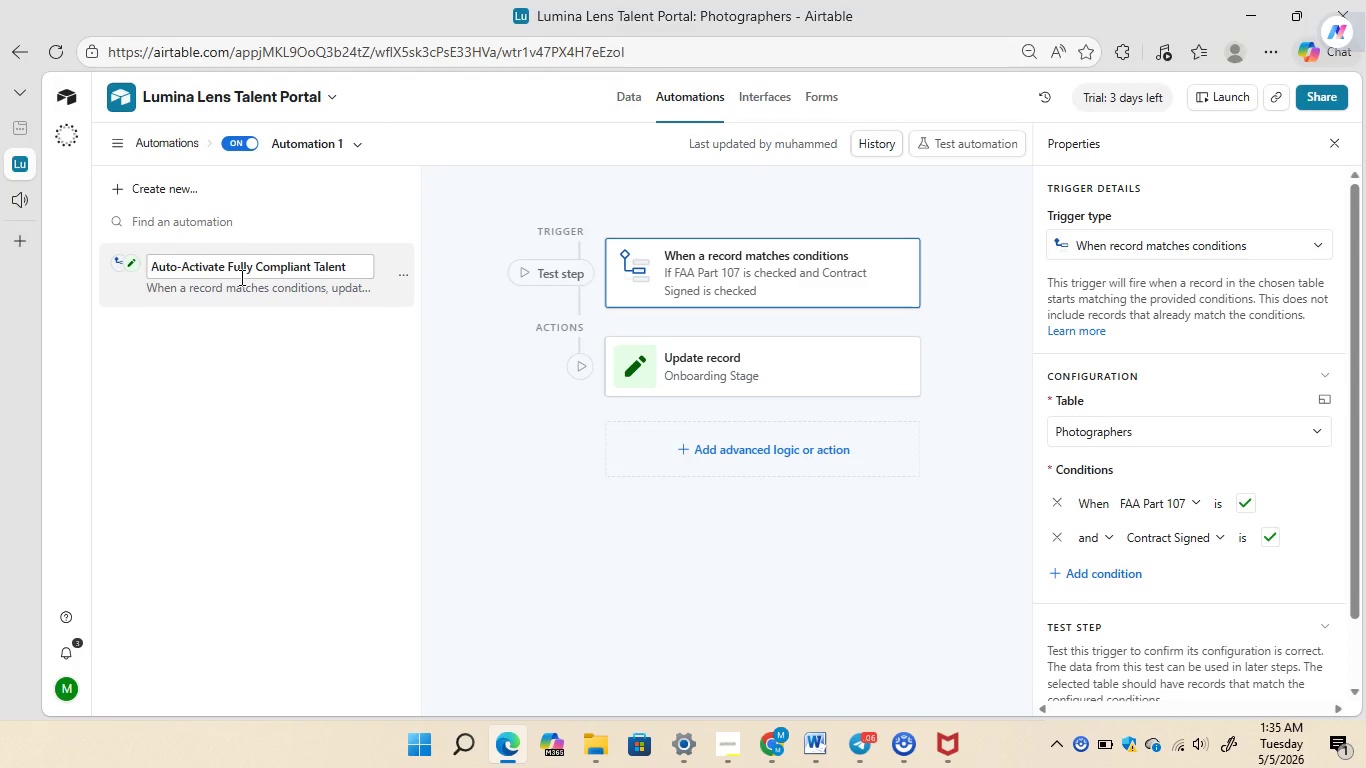 
key(Enter)
 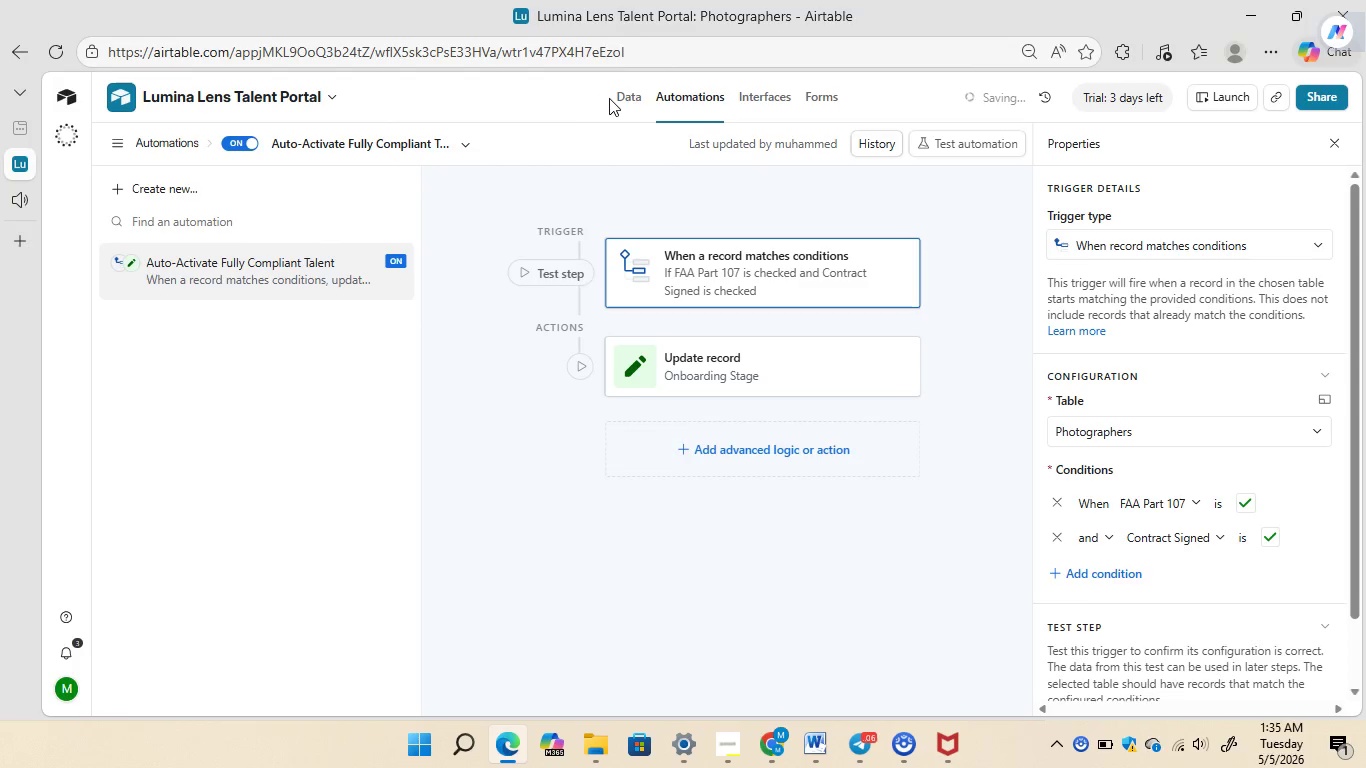 
left_click([622, 97])
 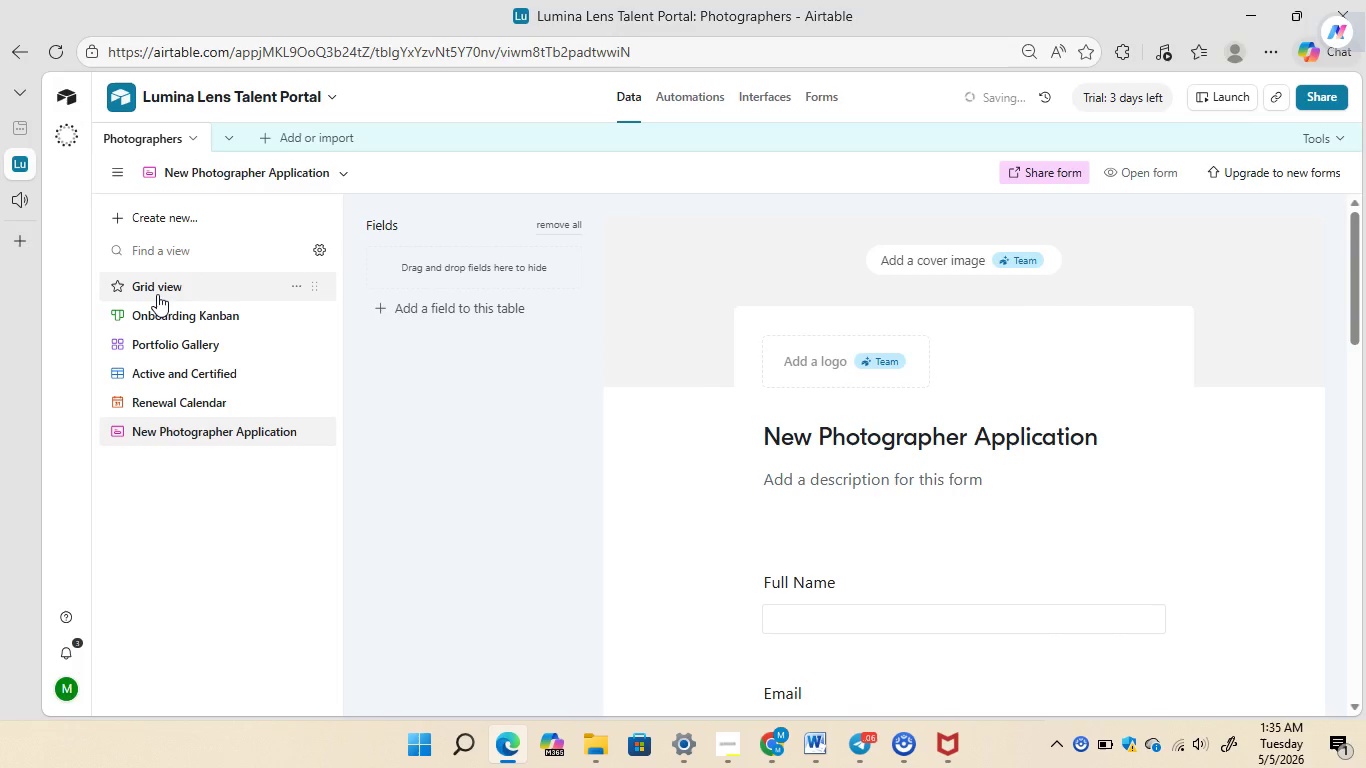 
left_click([150, 286])
 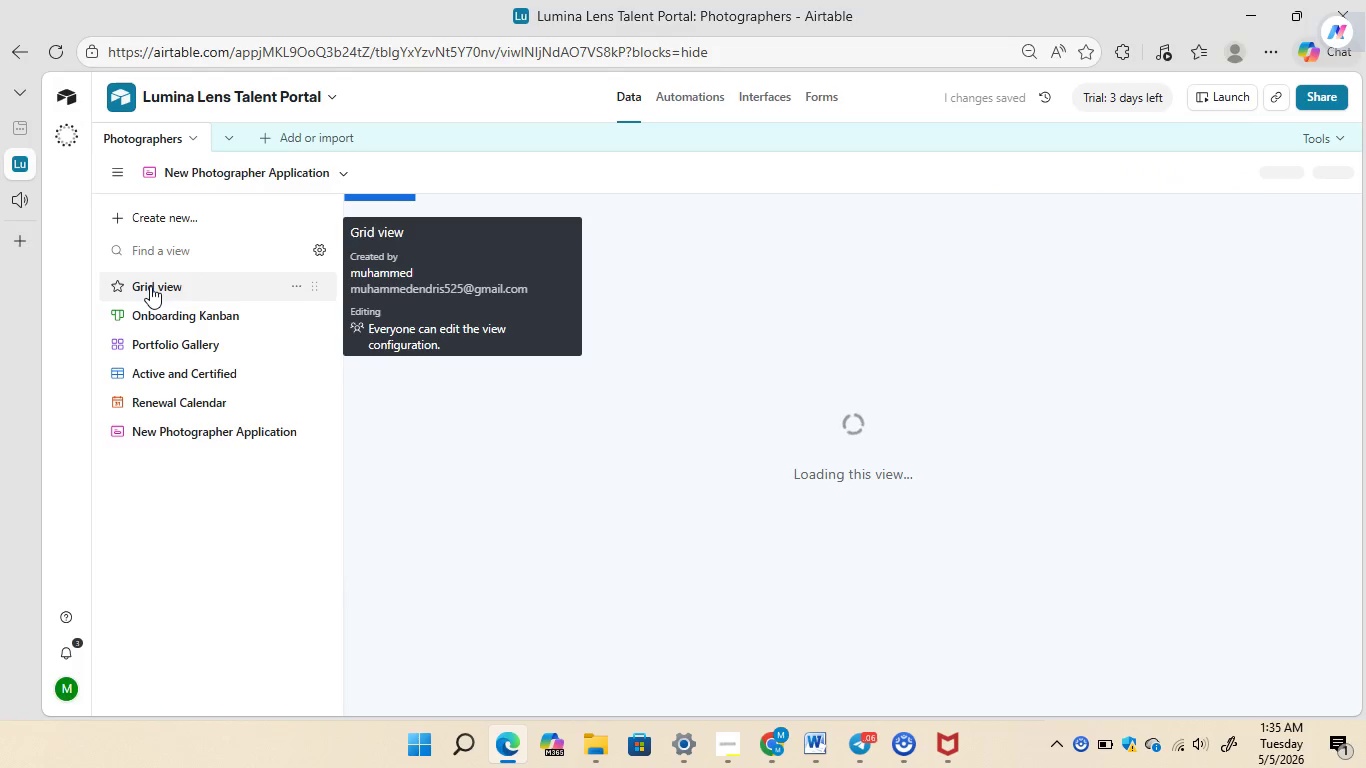 
wait(8.81)
 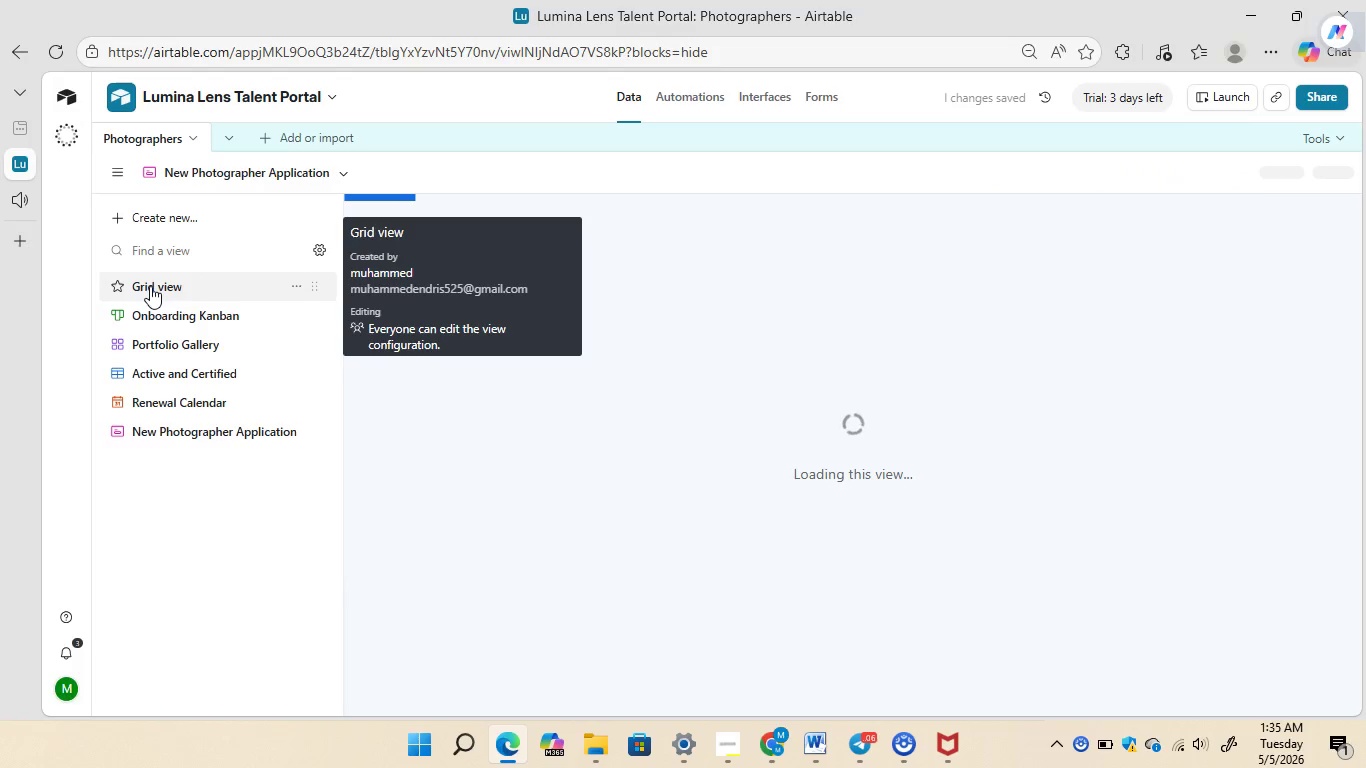 
left_click([266, 140])
 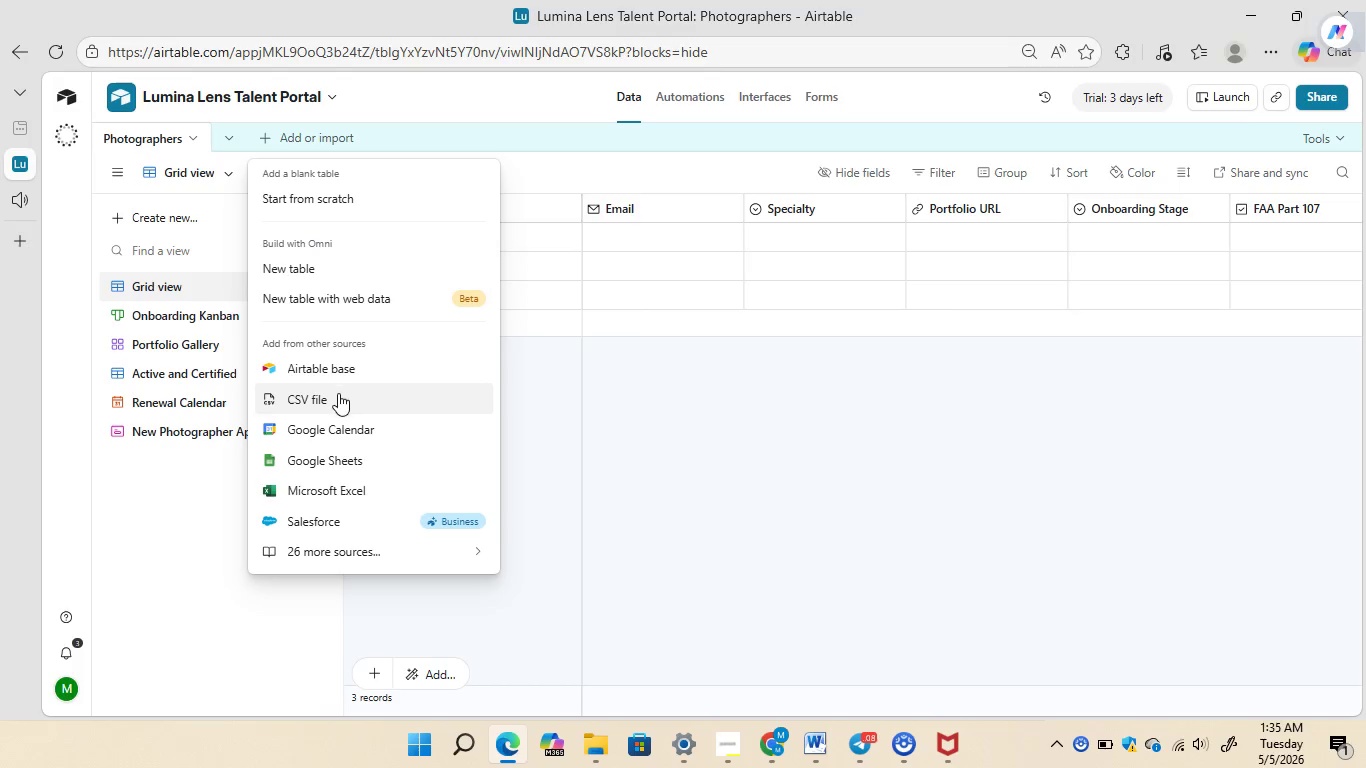 
left_click([337, 393])
 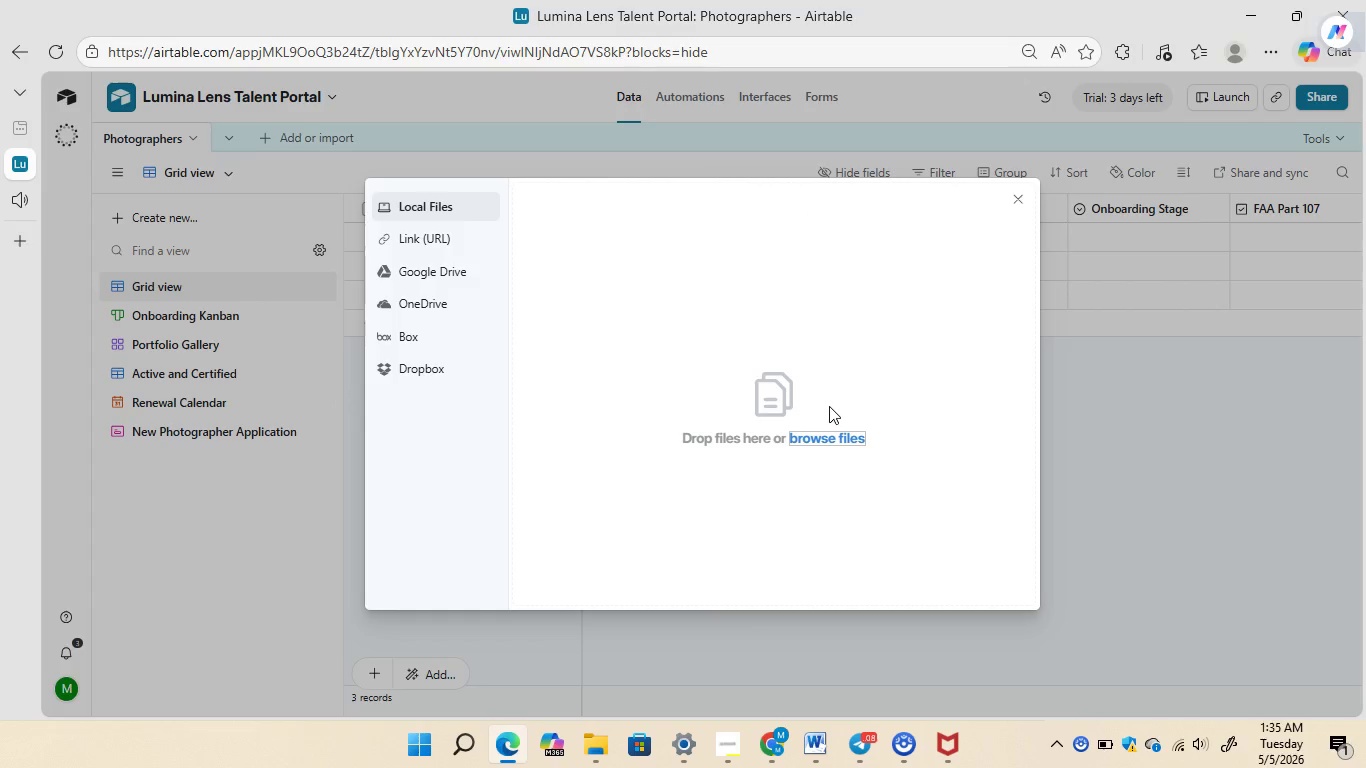 
left_click([832, 439])
 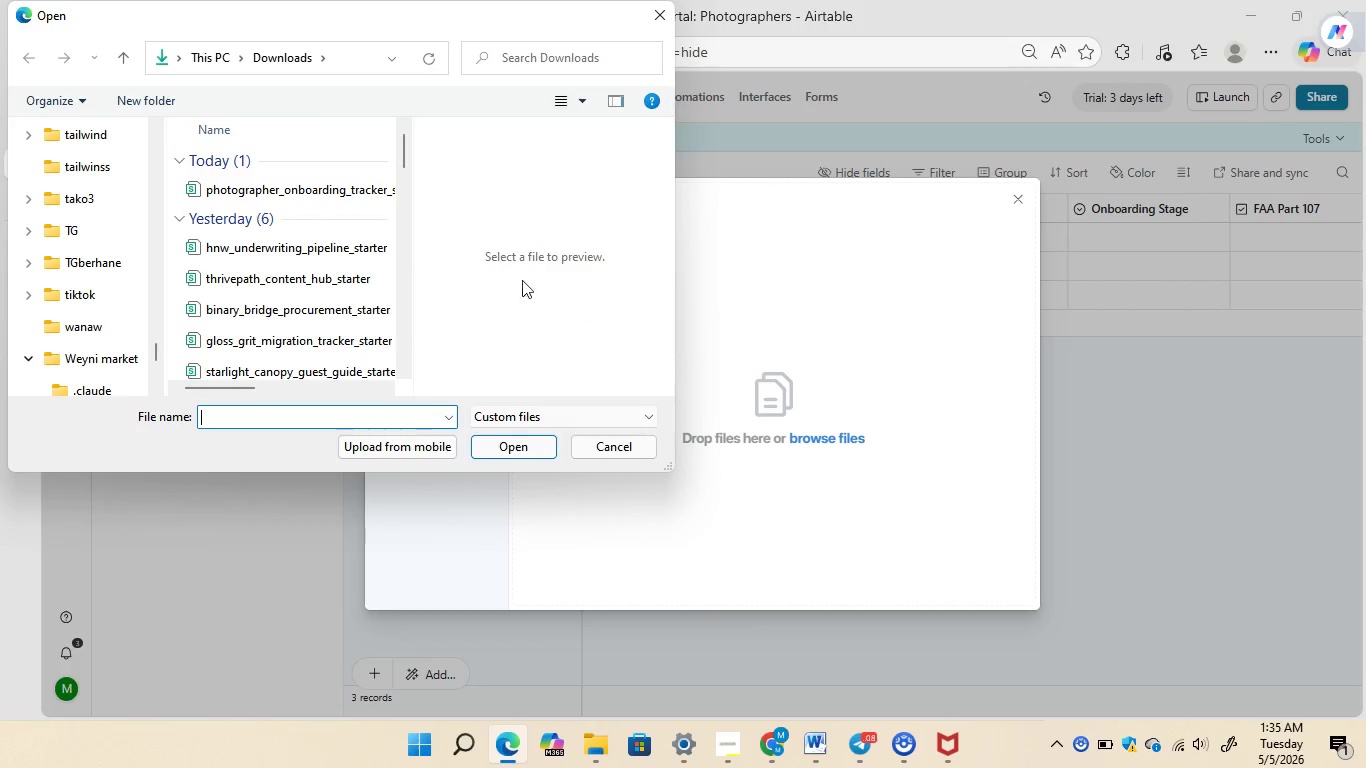 
left_click([329, 194])
 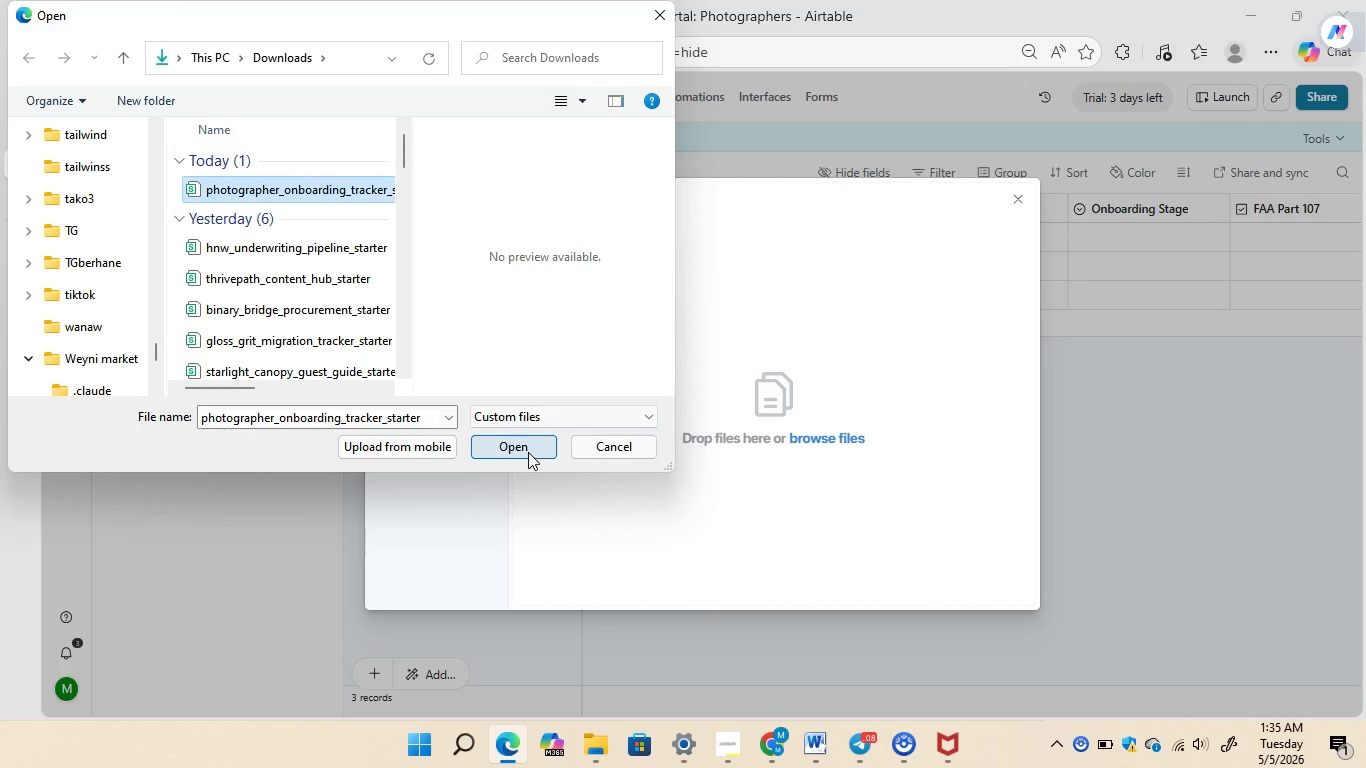 
left_click([528, 452])
 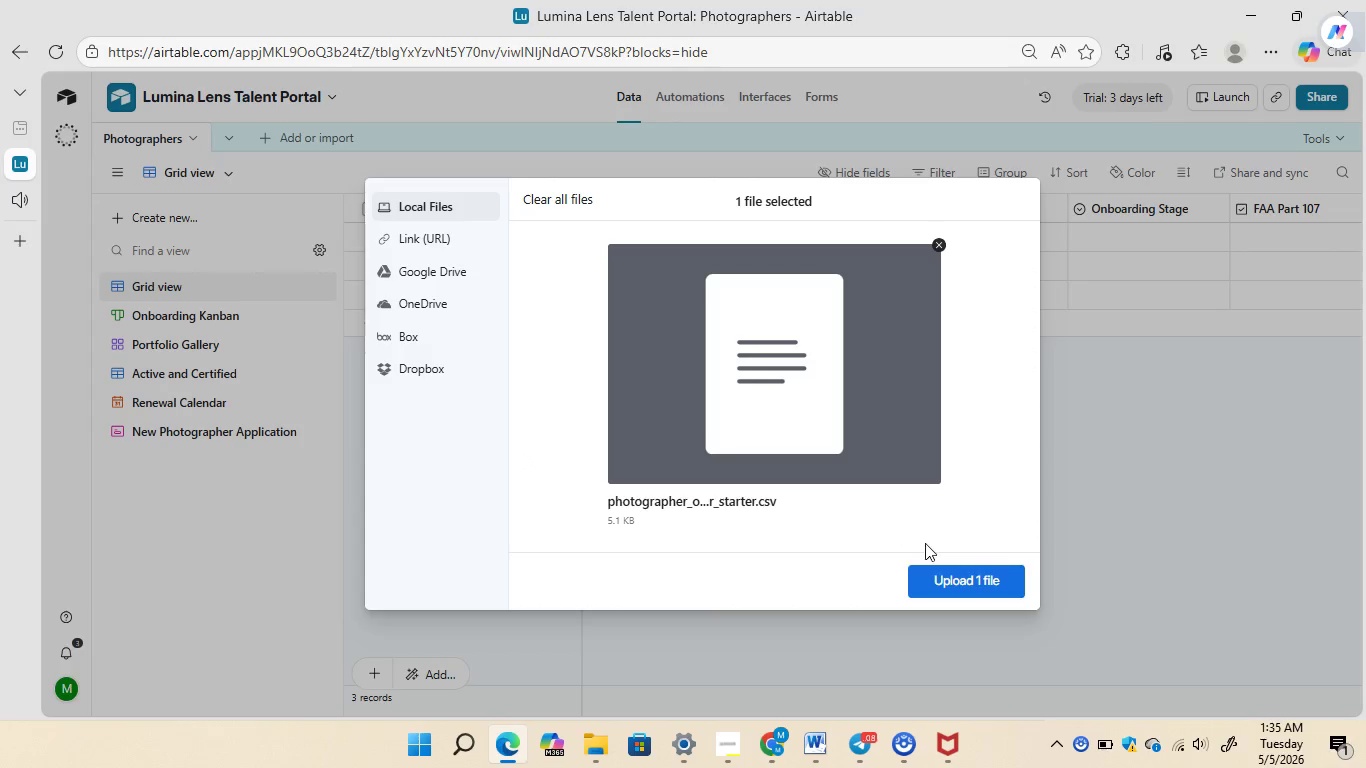 
left_click([958, 577])
 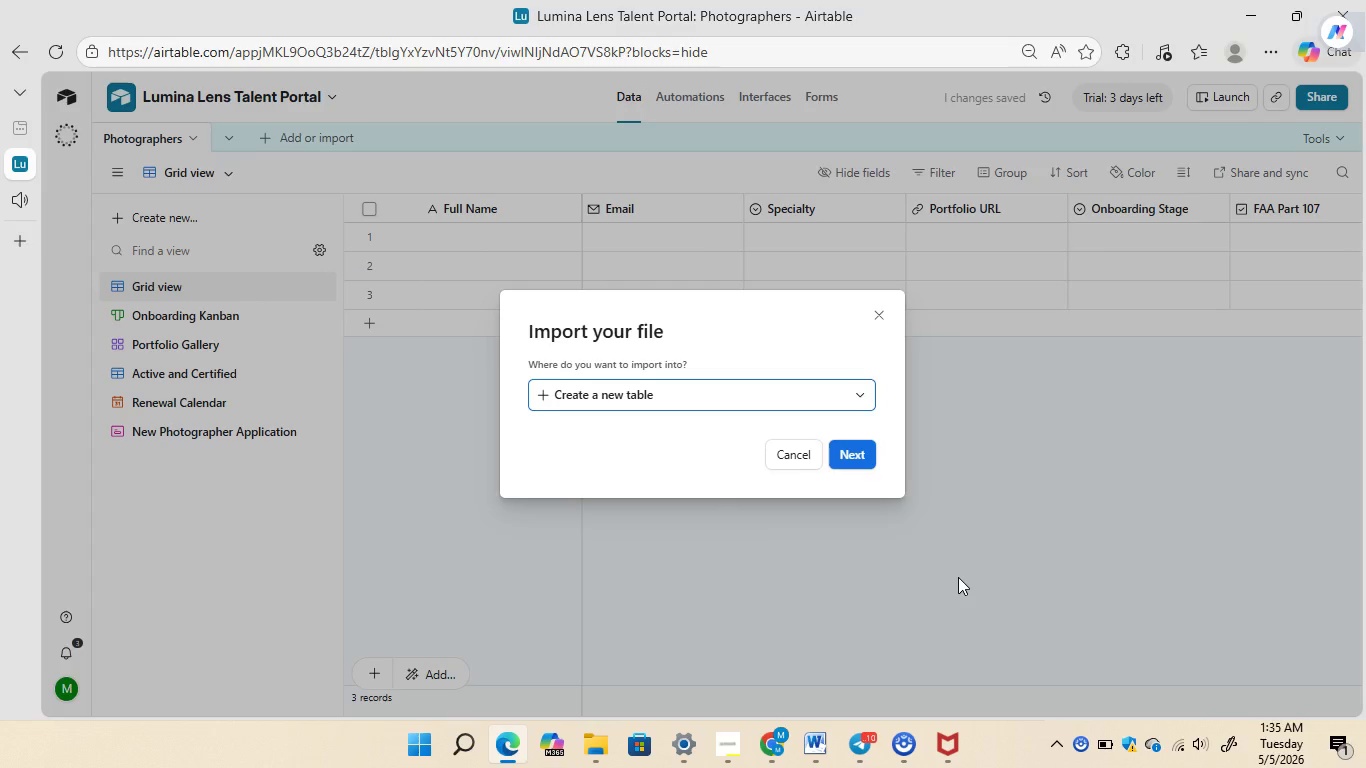 
wait(6.73)
 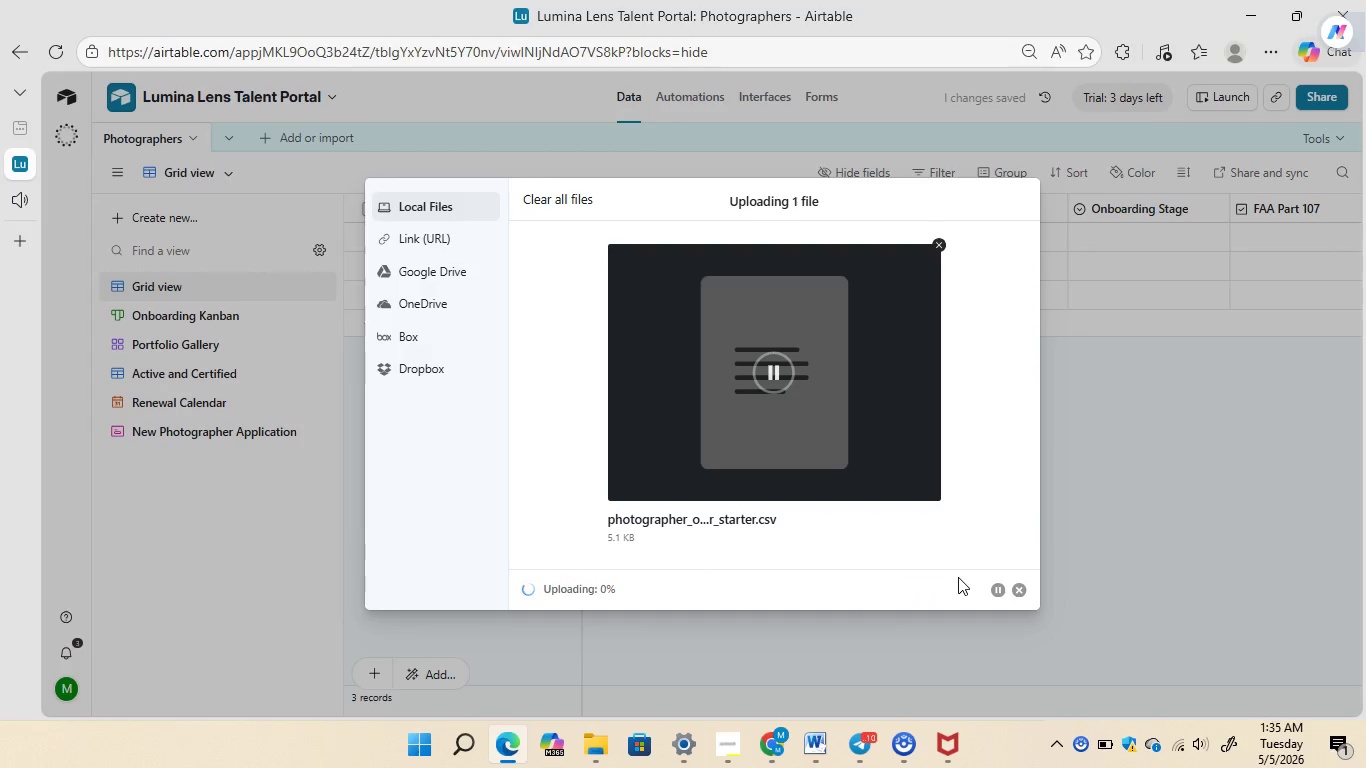 
left_click([857, 397])
 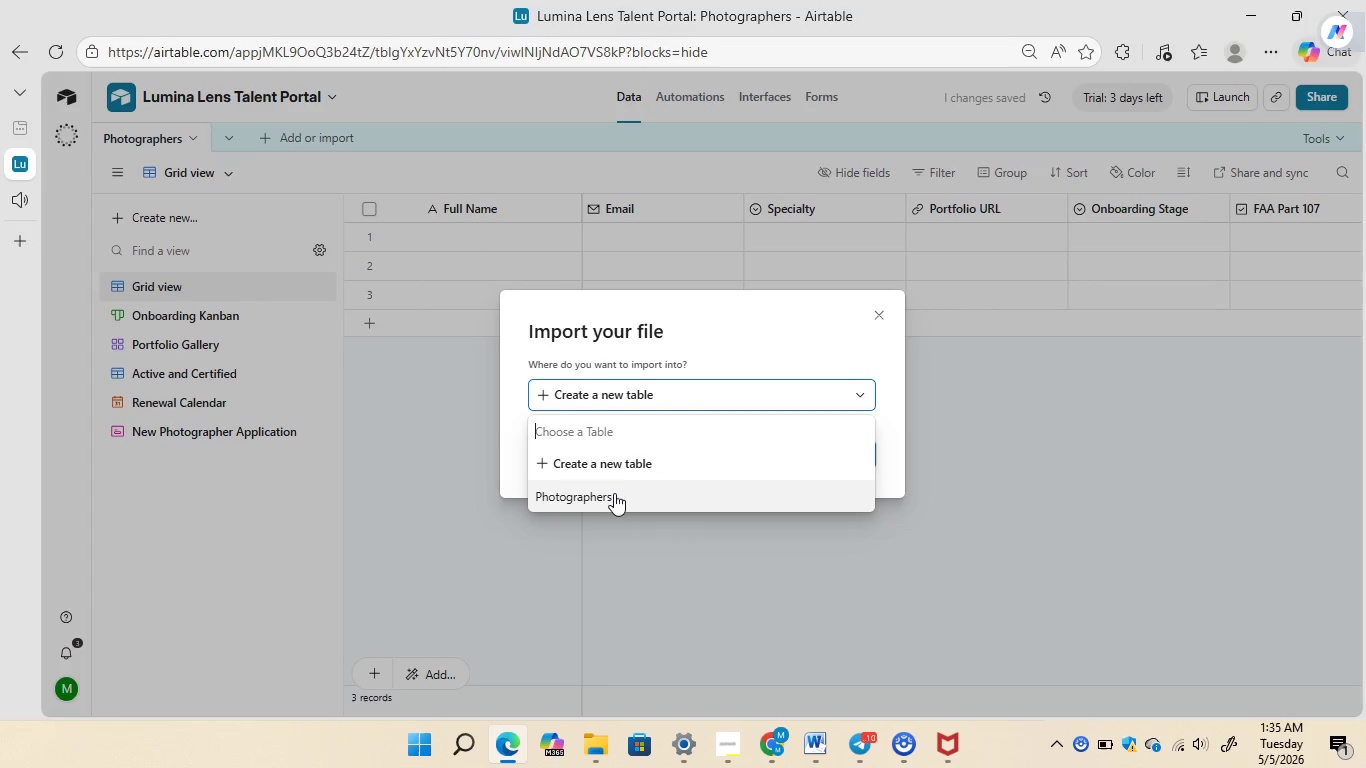 
left_click([614, 493])
 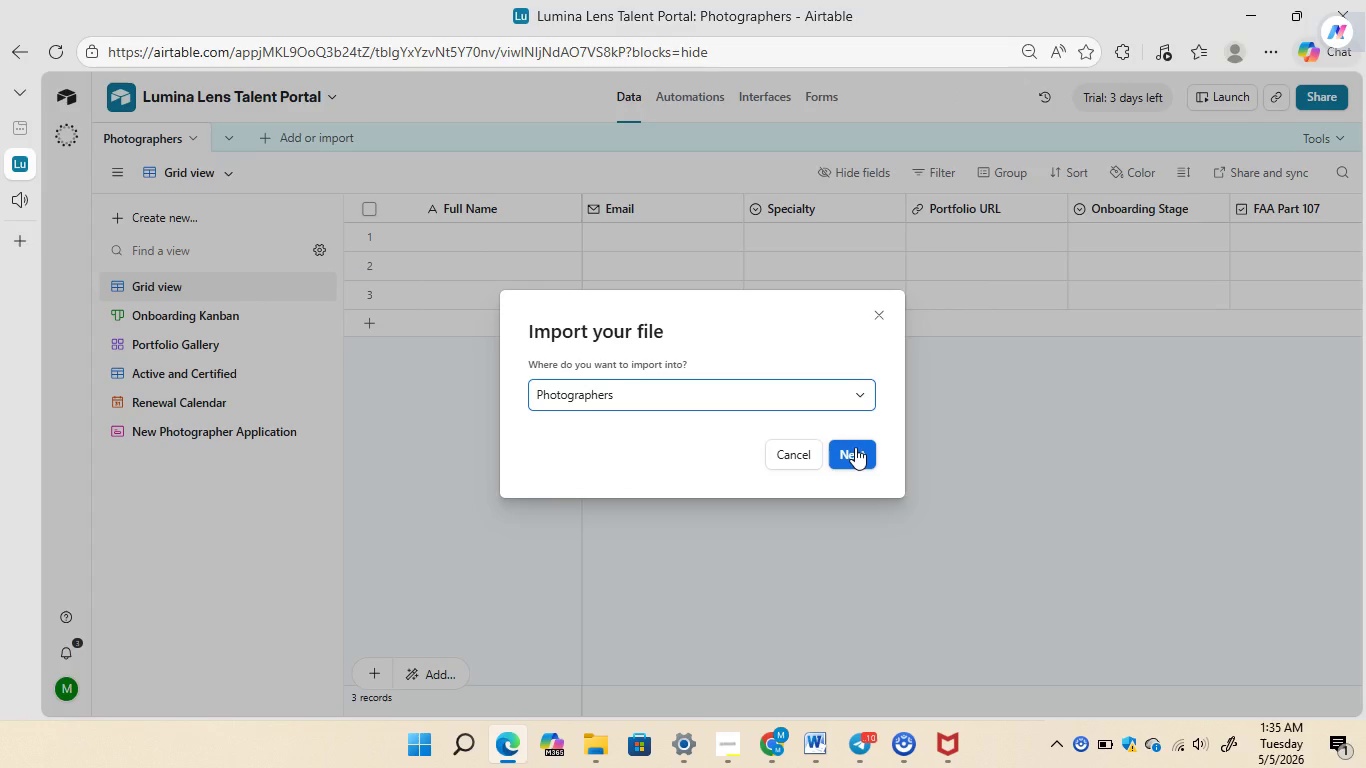 
left_click([855, 447])
 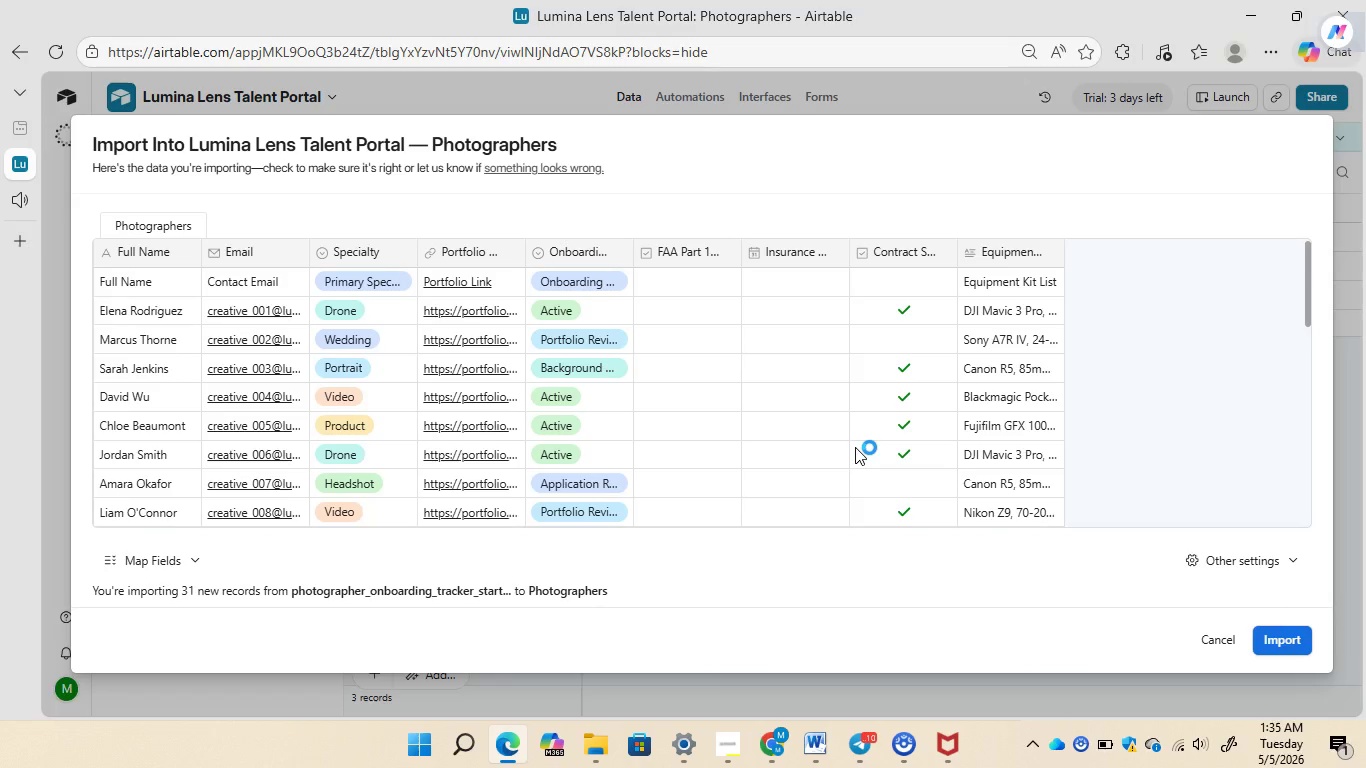 
wait(13.86)
 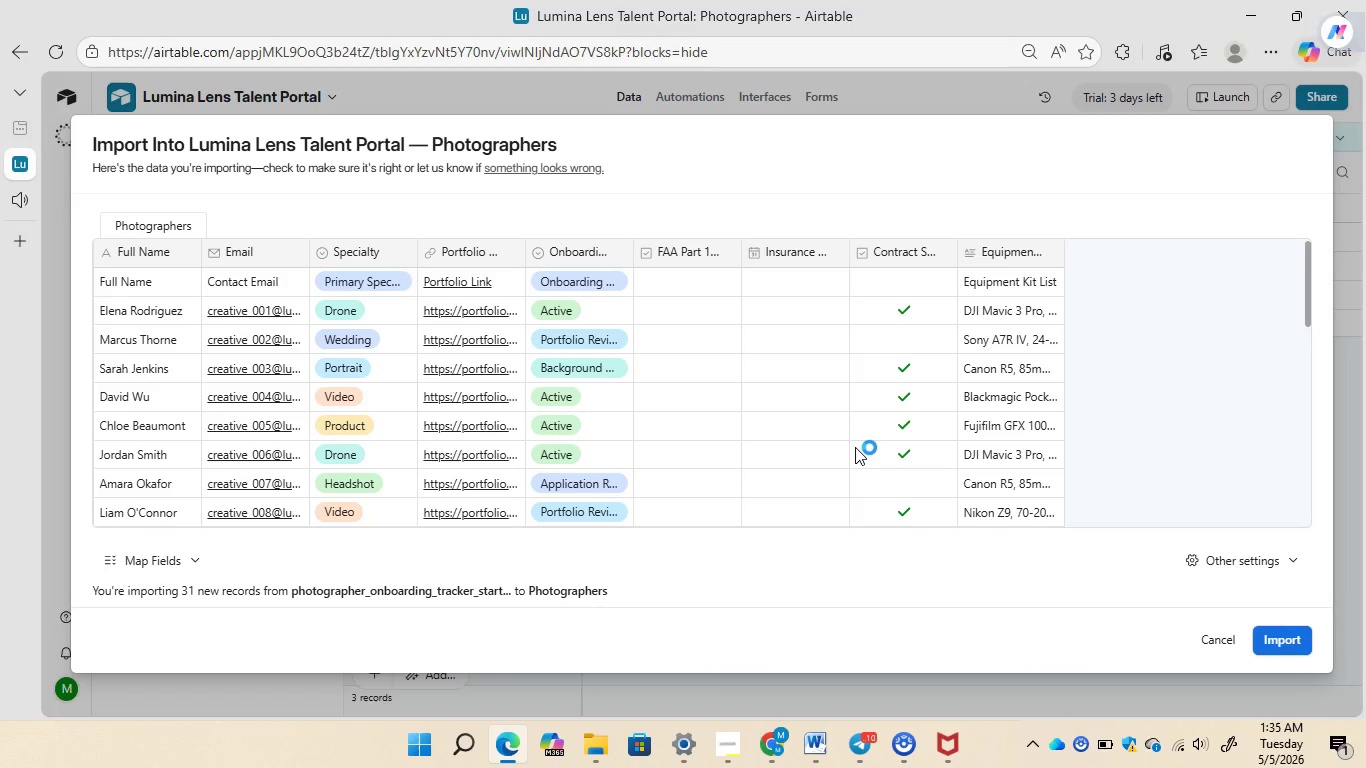 
left_click([1277, 638])
 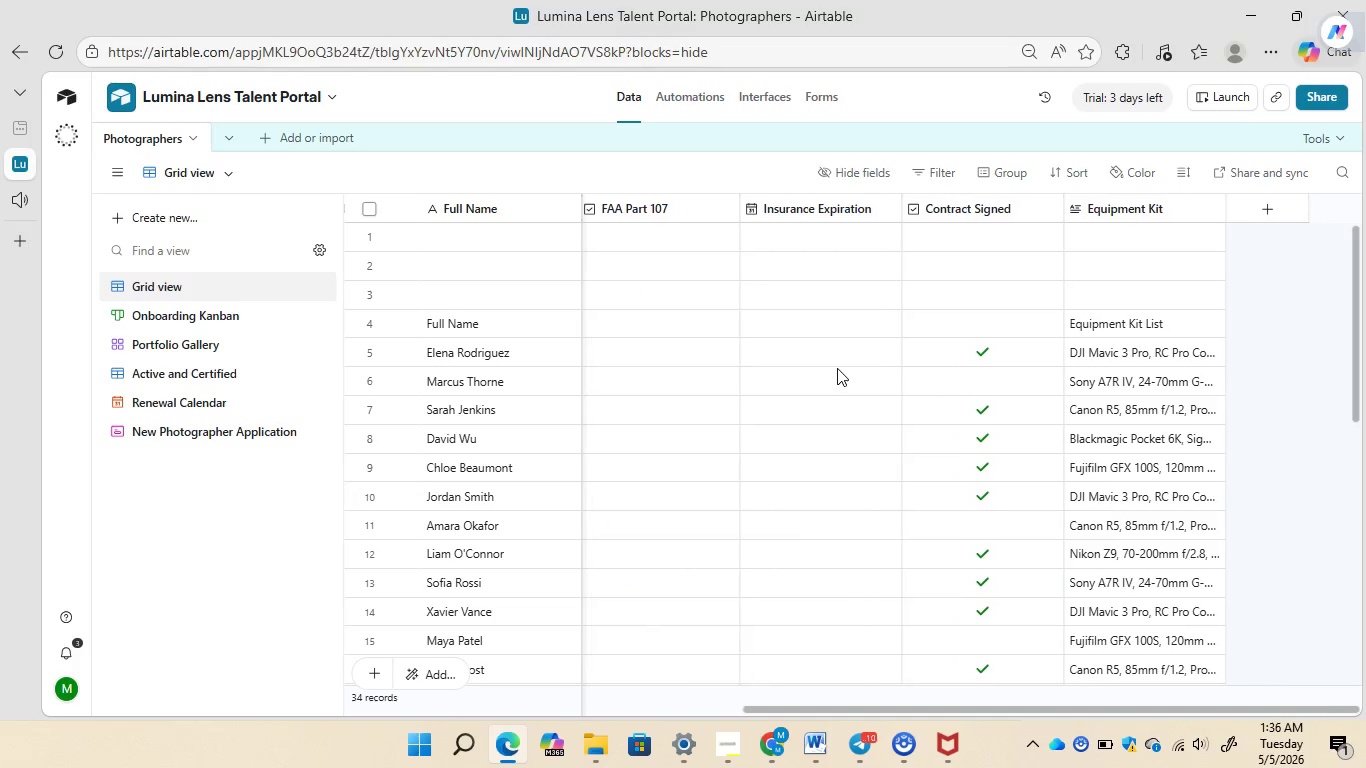 
wait(23.83)
 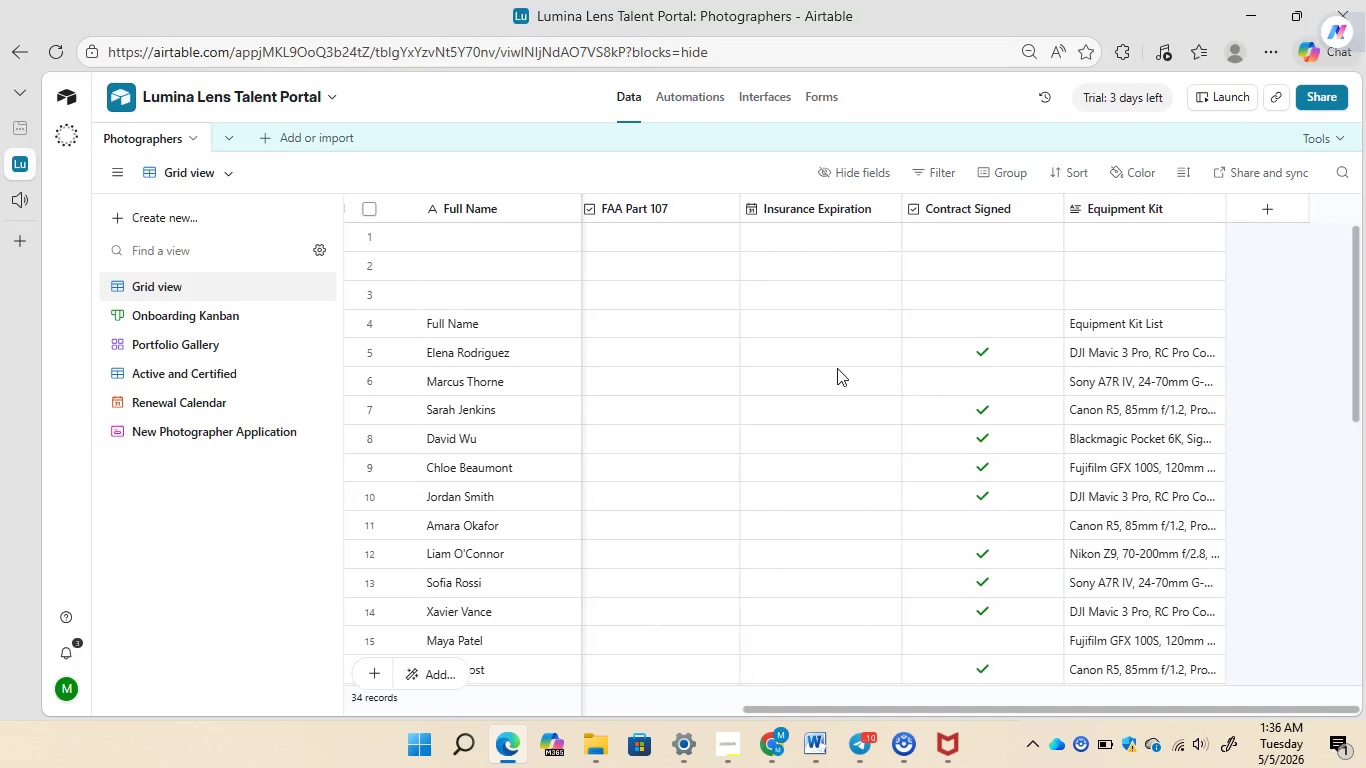 
left_click([365, 294])
 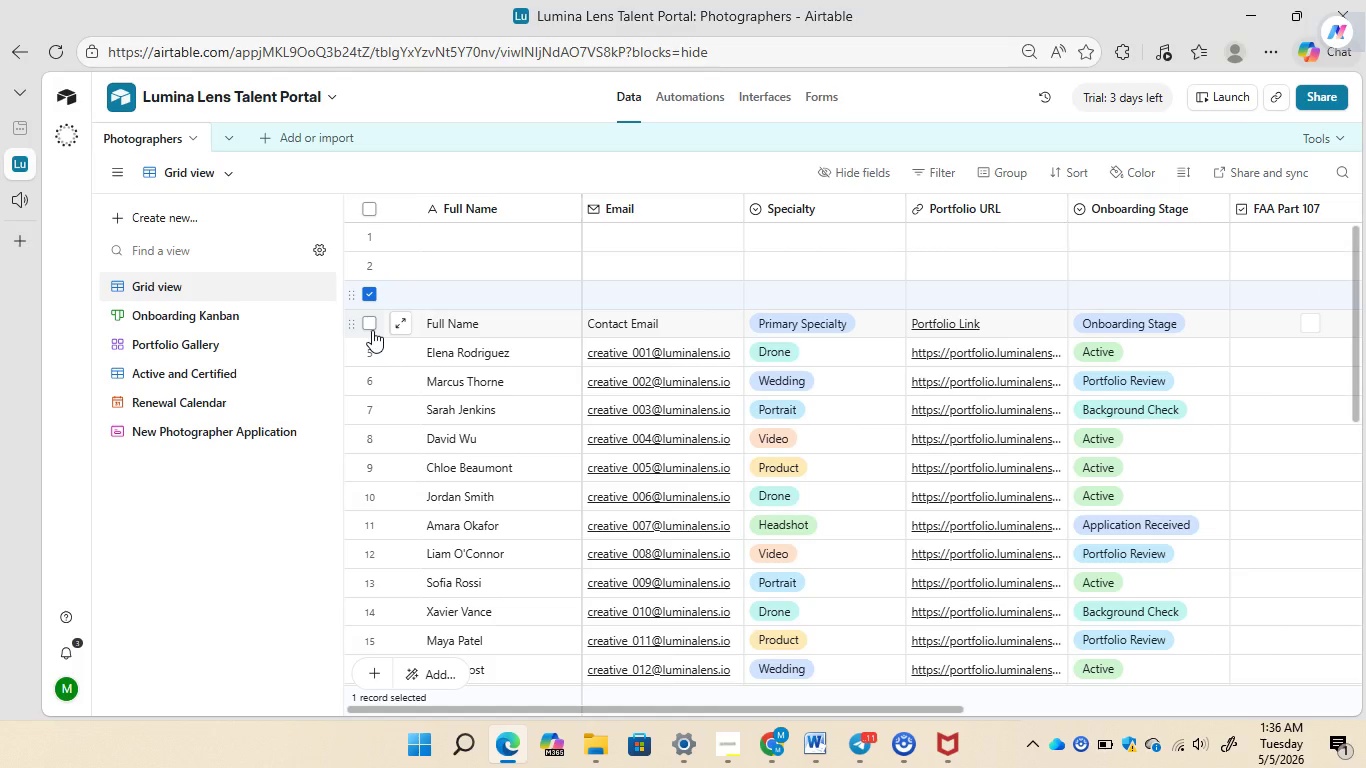 
left_click([372, 330])
 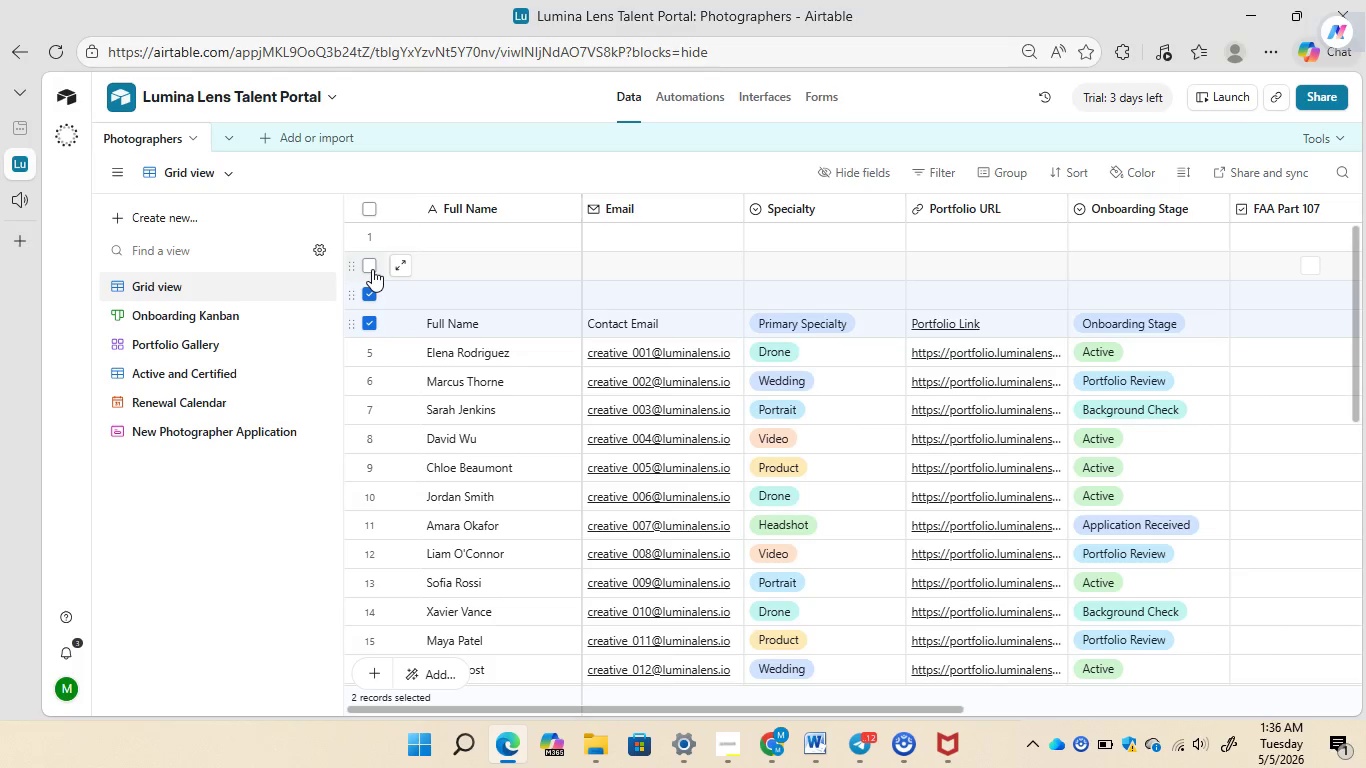 
left_click([372, 269])
 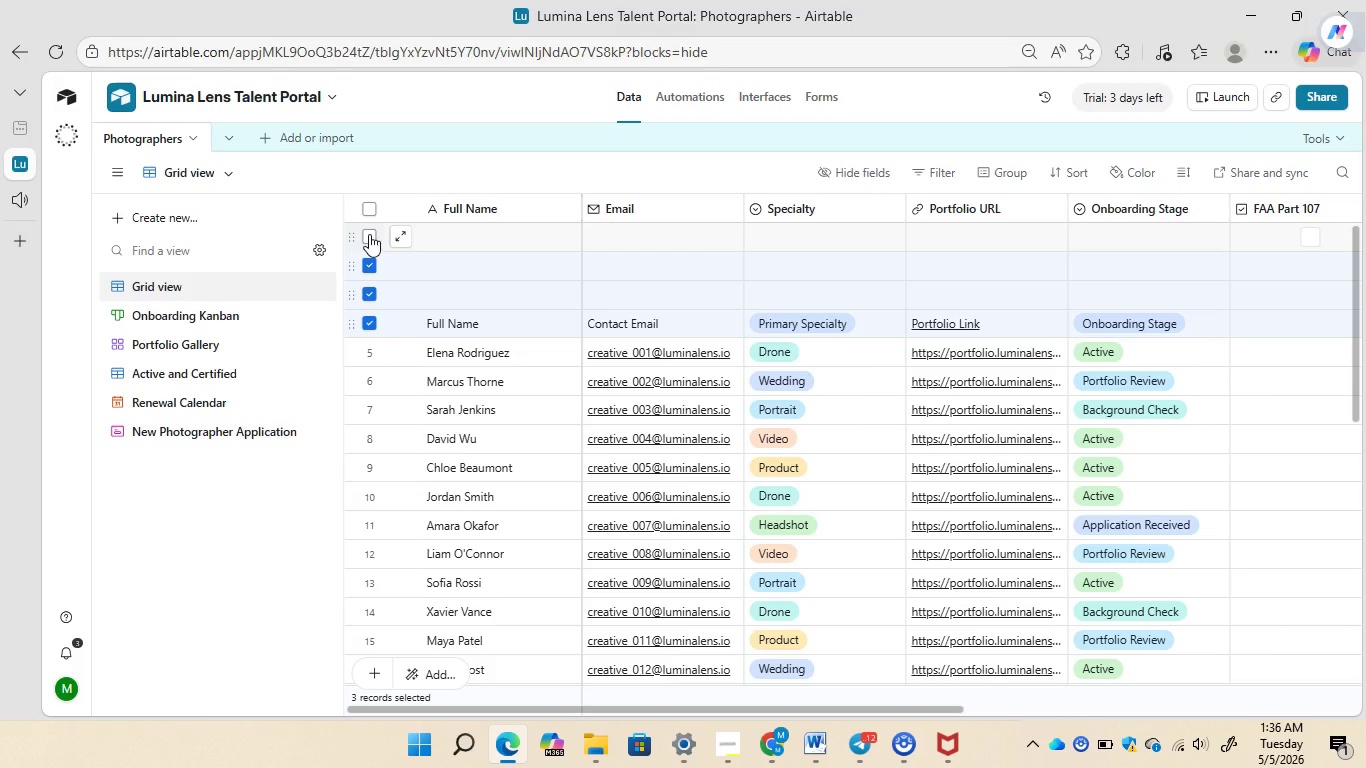 
left_click([369, 234])
 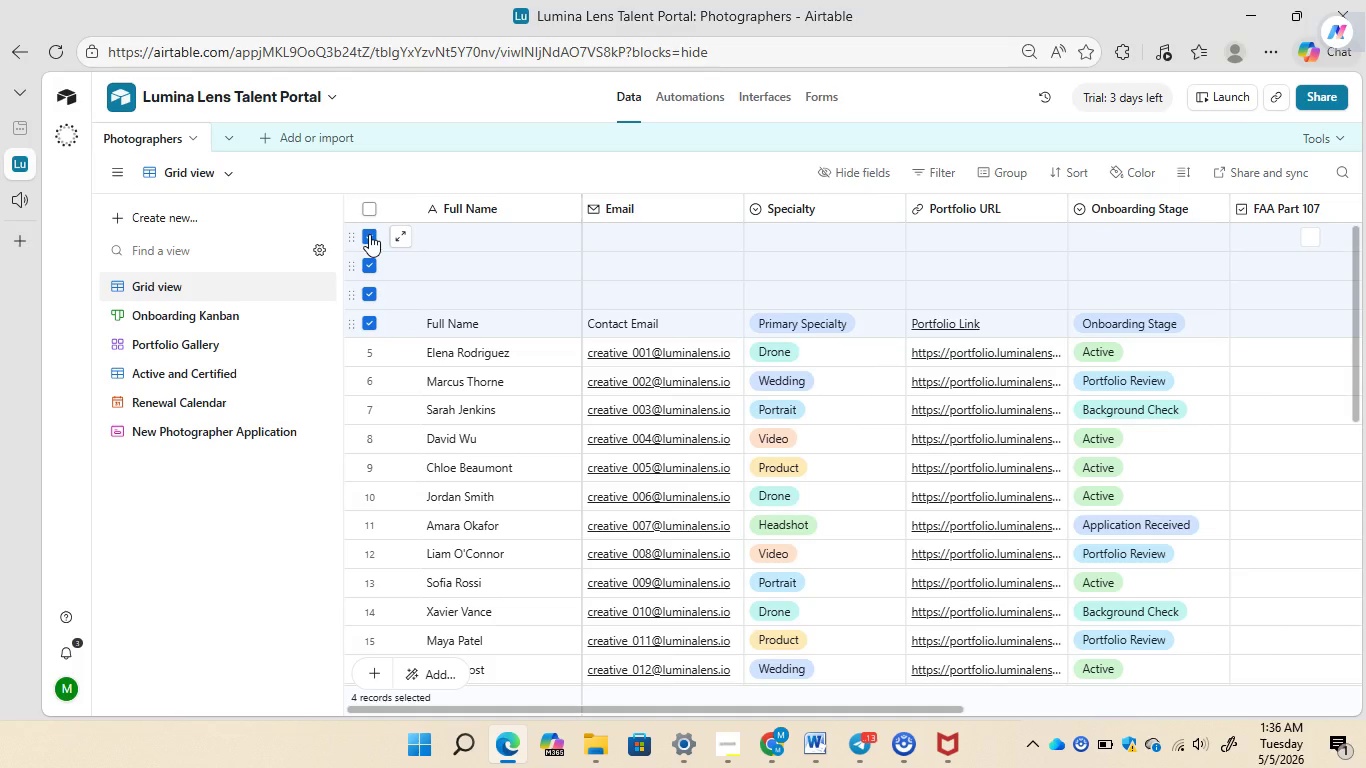 
right_click([369, 234])
 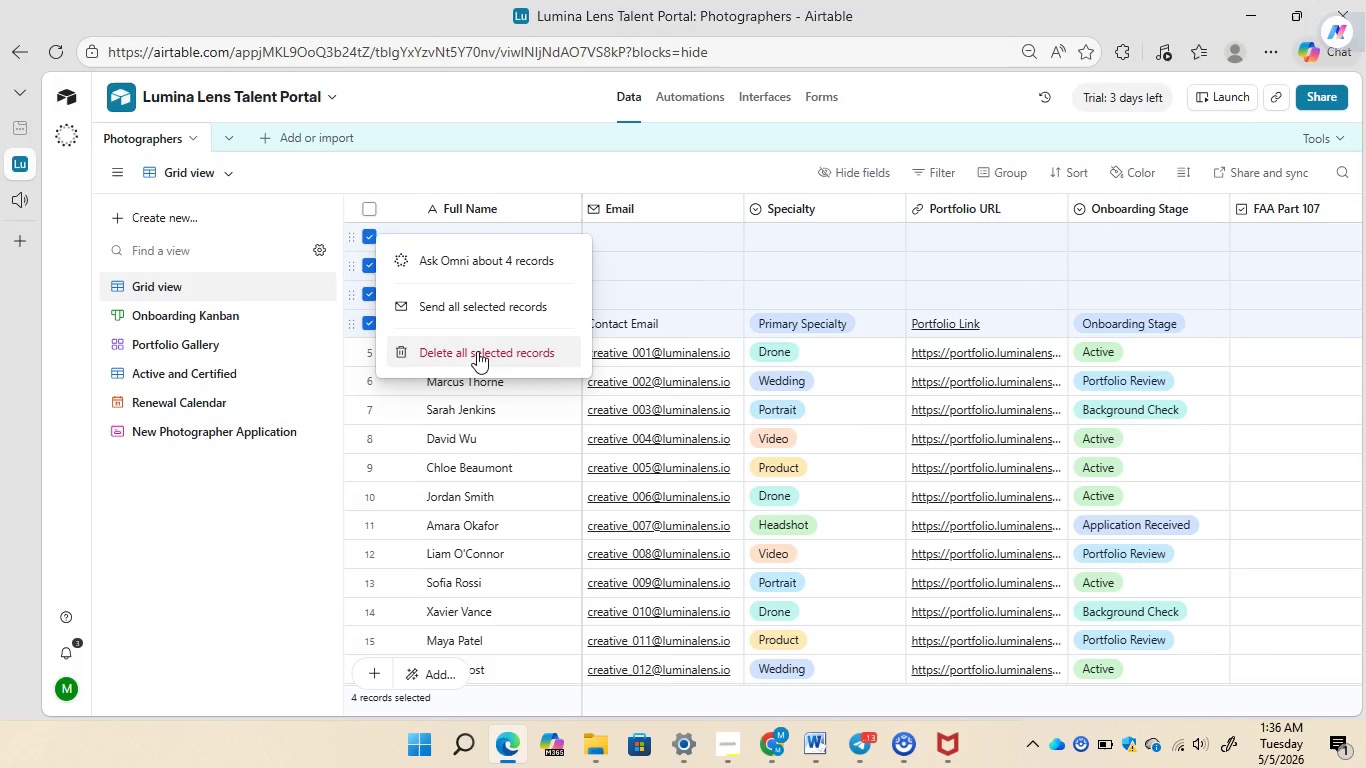 
left_click([476, 351])
 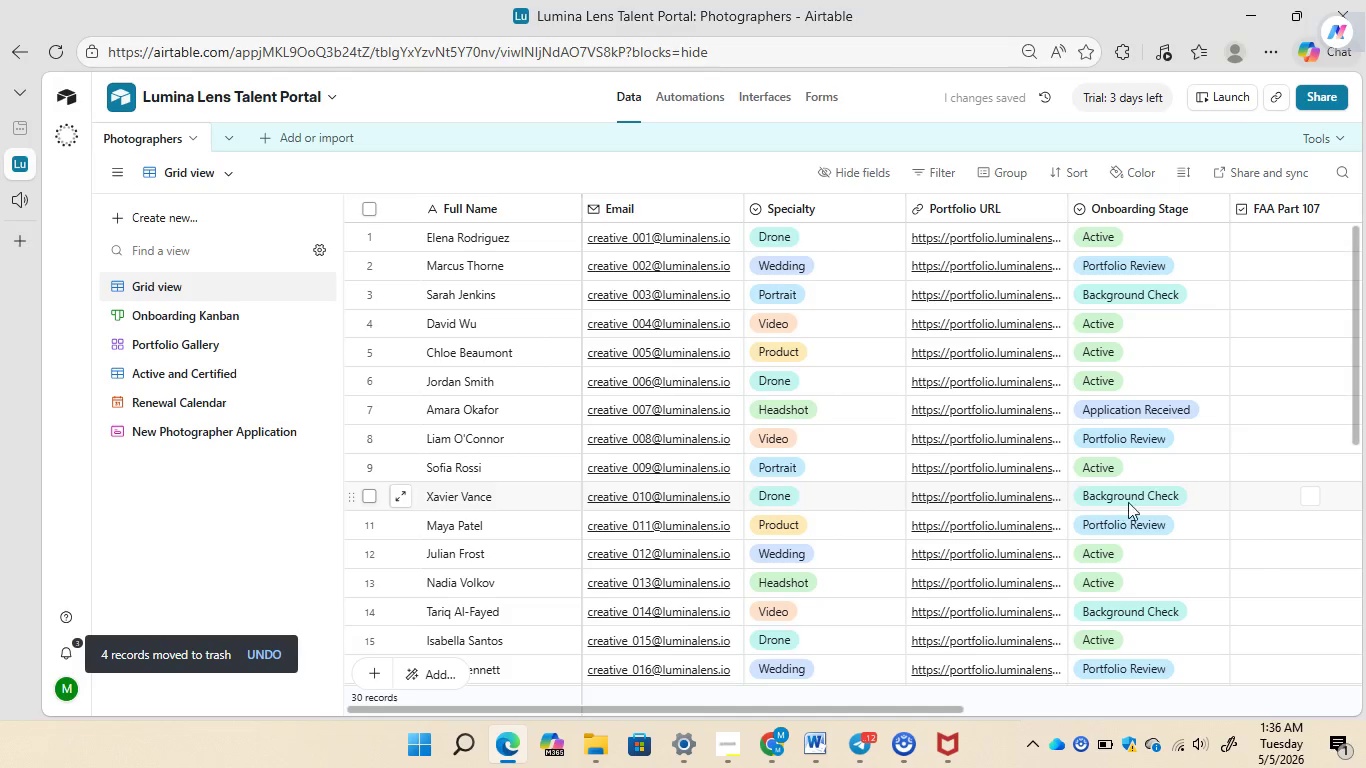 
wait(9.22)
 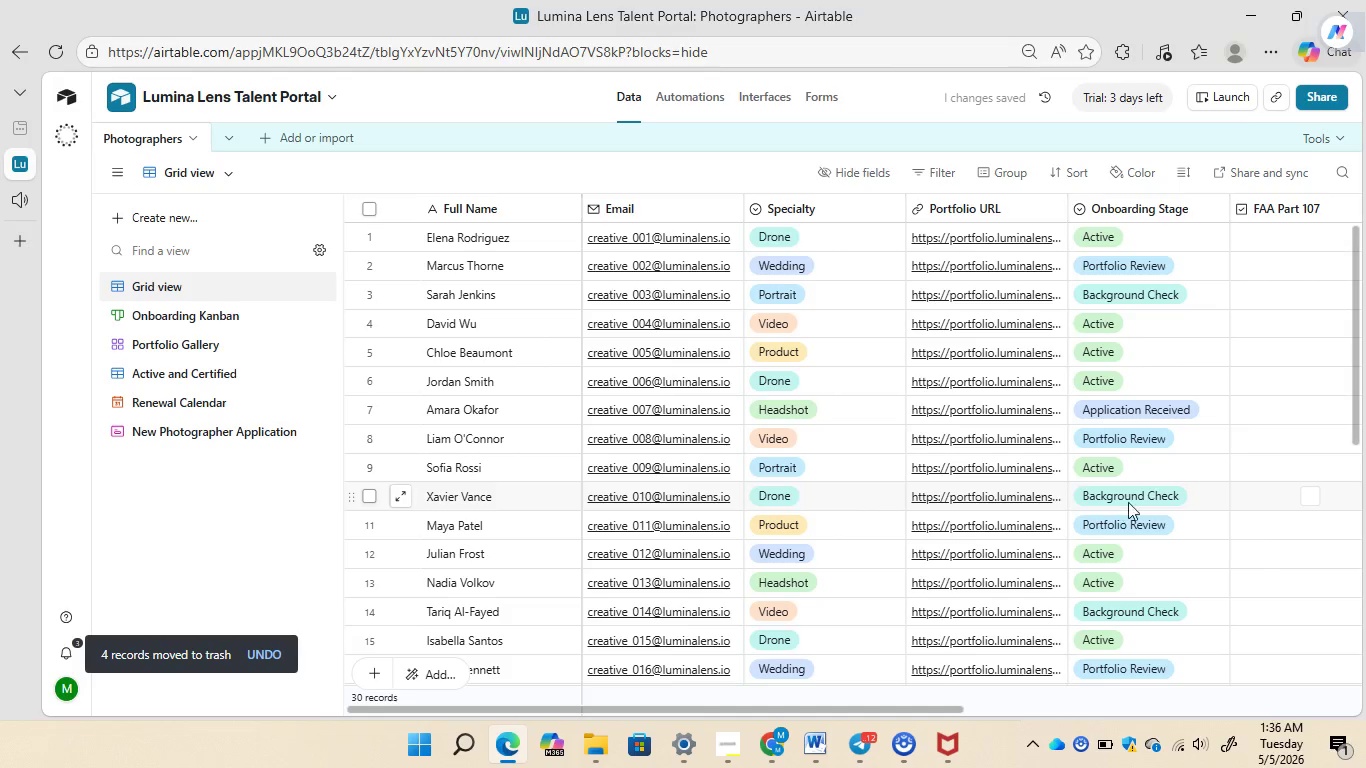 
left_click([1011, 494])
 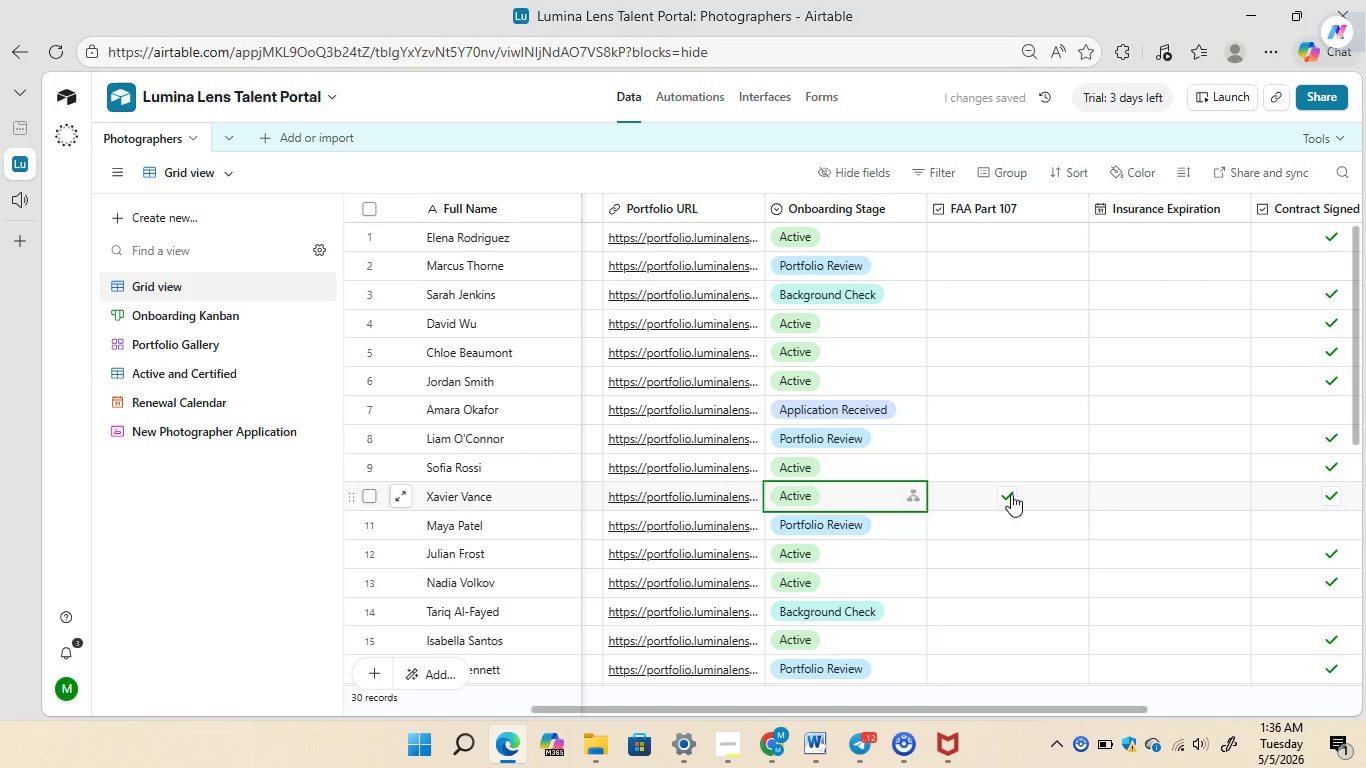 
mouse_move([806, 471])
 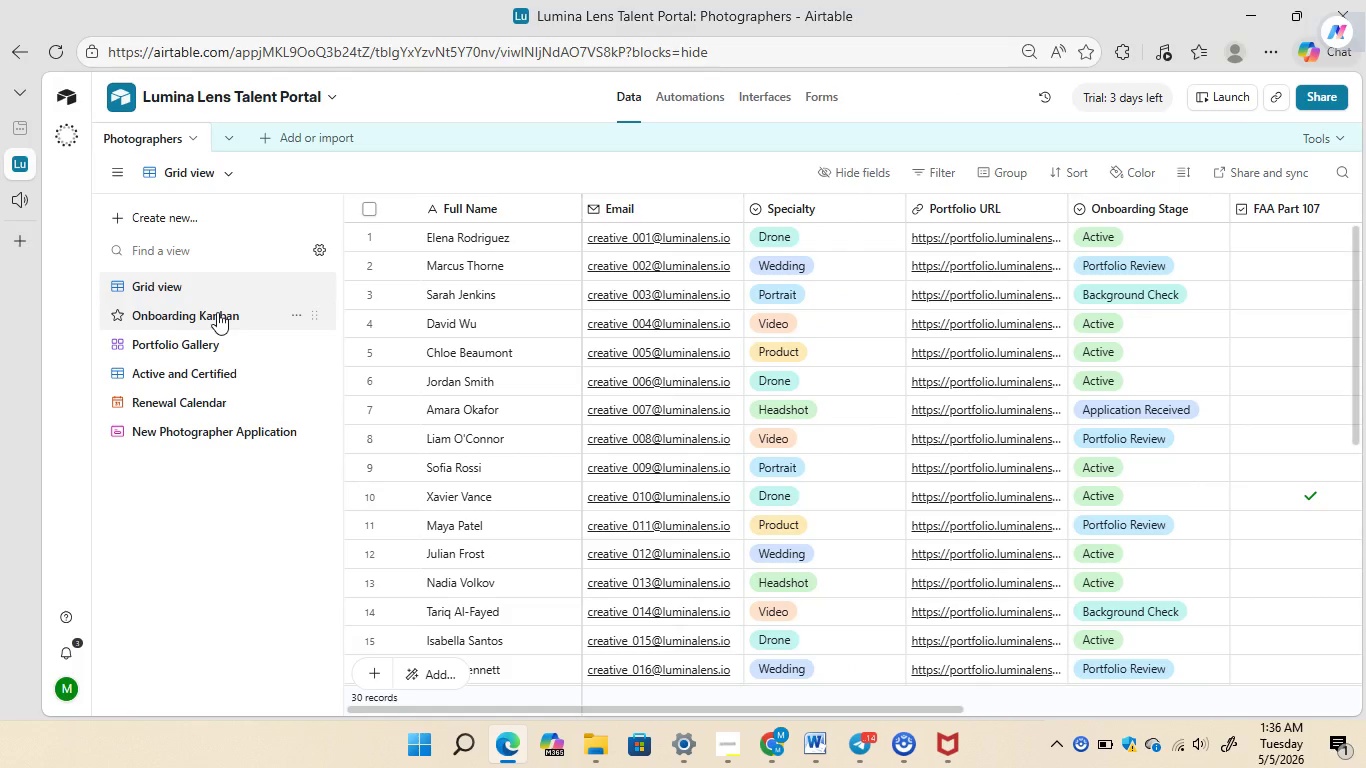 
left_click([217, 312])
 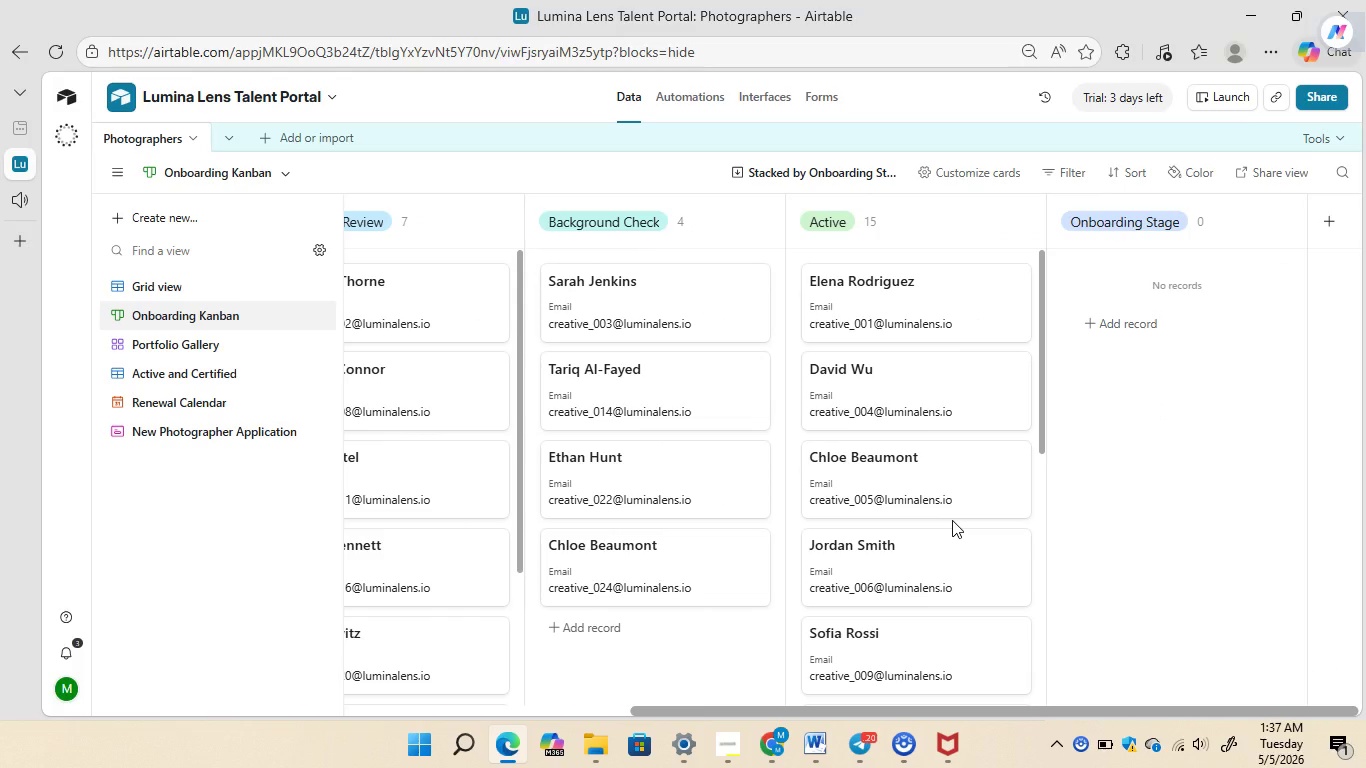 
wait(12.7)
 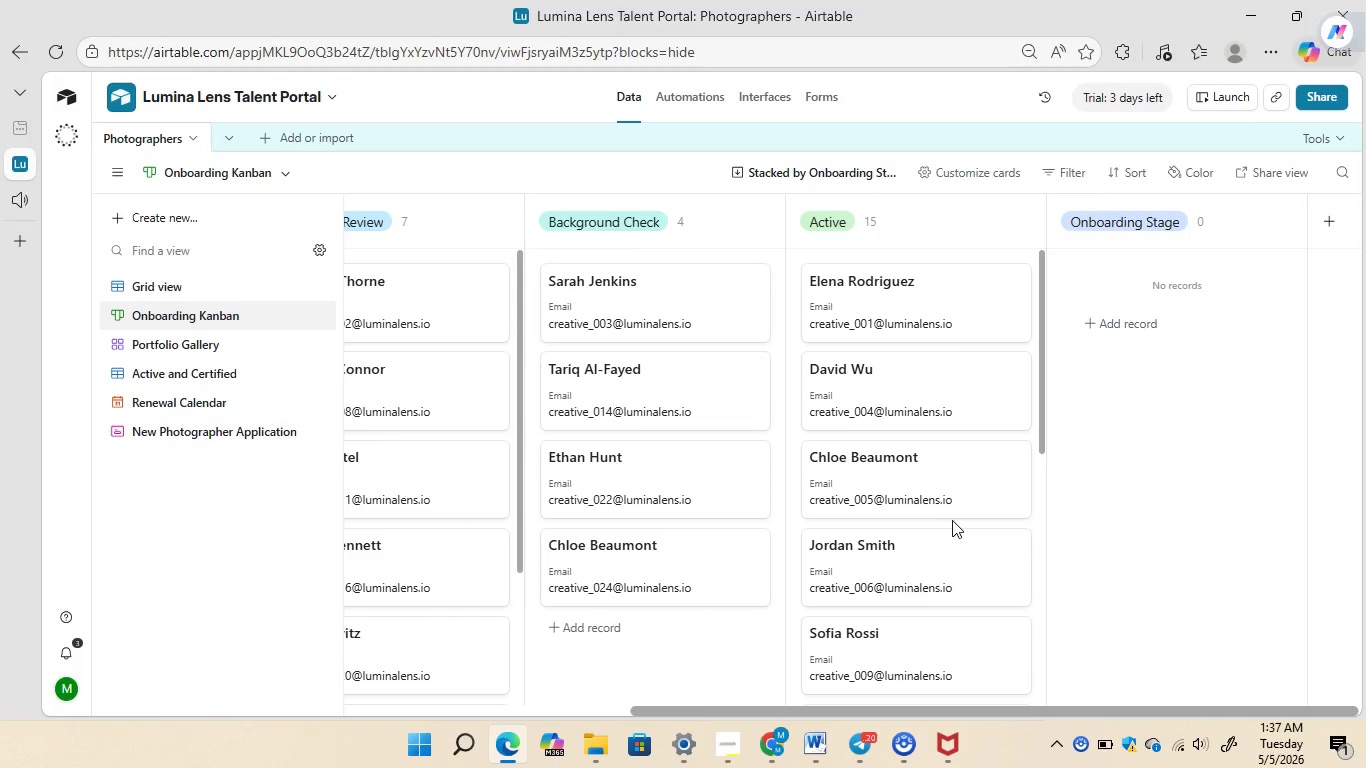 
left_click([191, 278])
 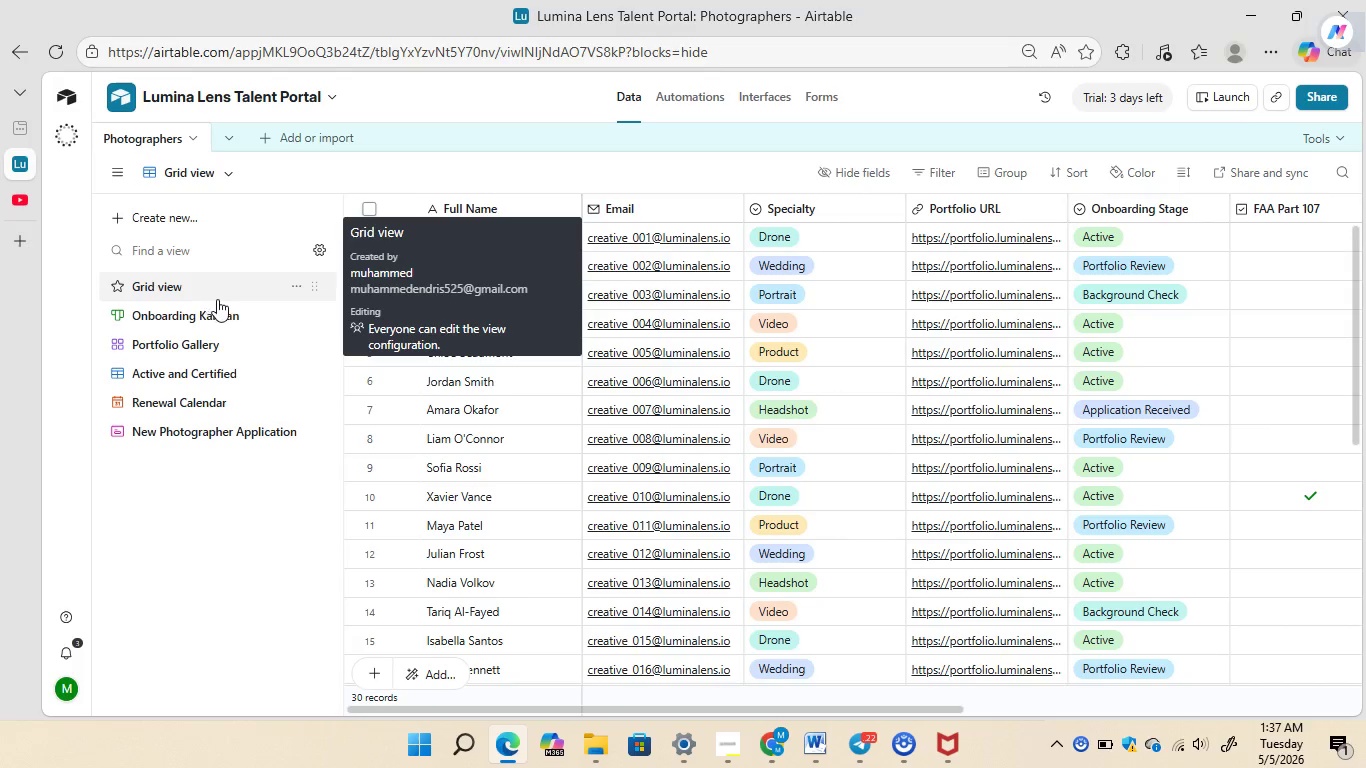 
left_click([230, 313])
 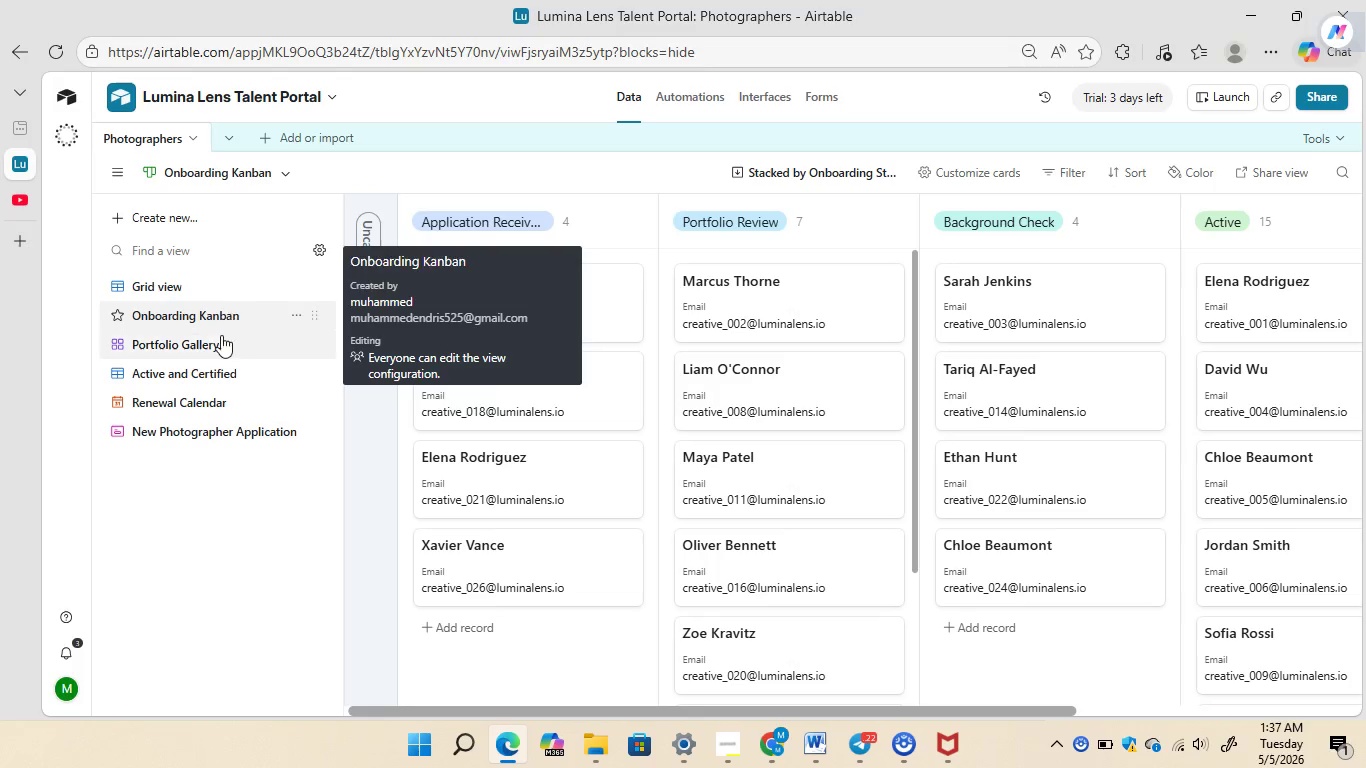 
left_click([208, 346])
 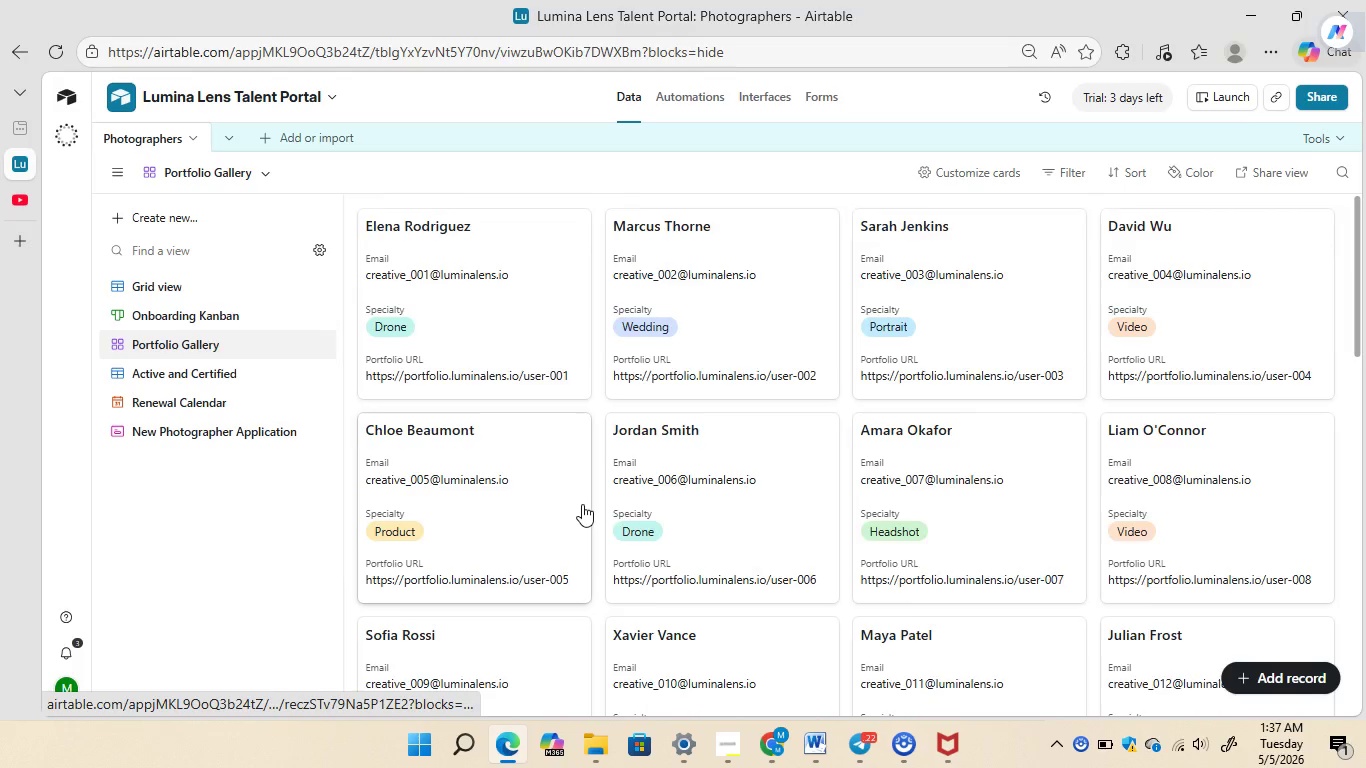 
wait(11.78)
 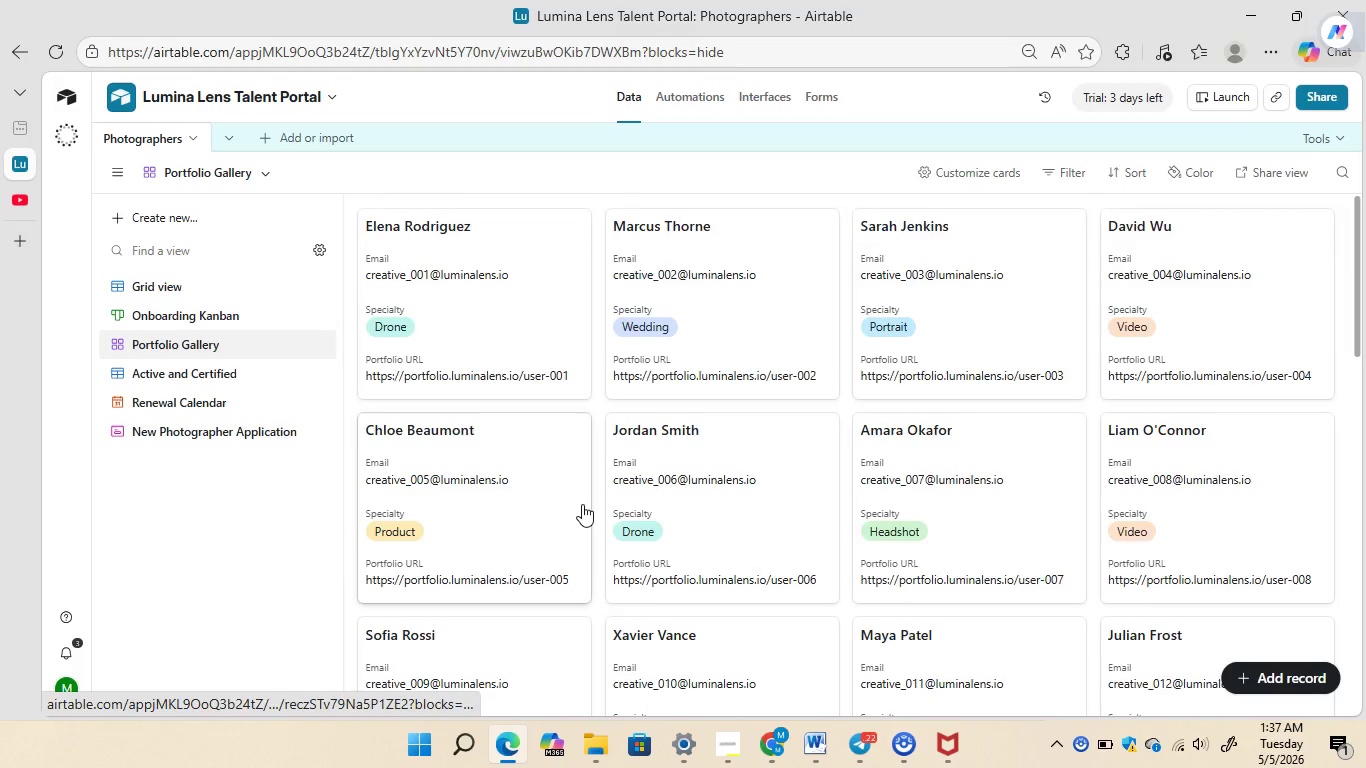 
left_click([205, 370])
 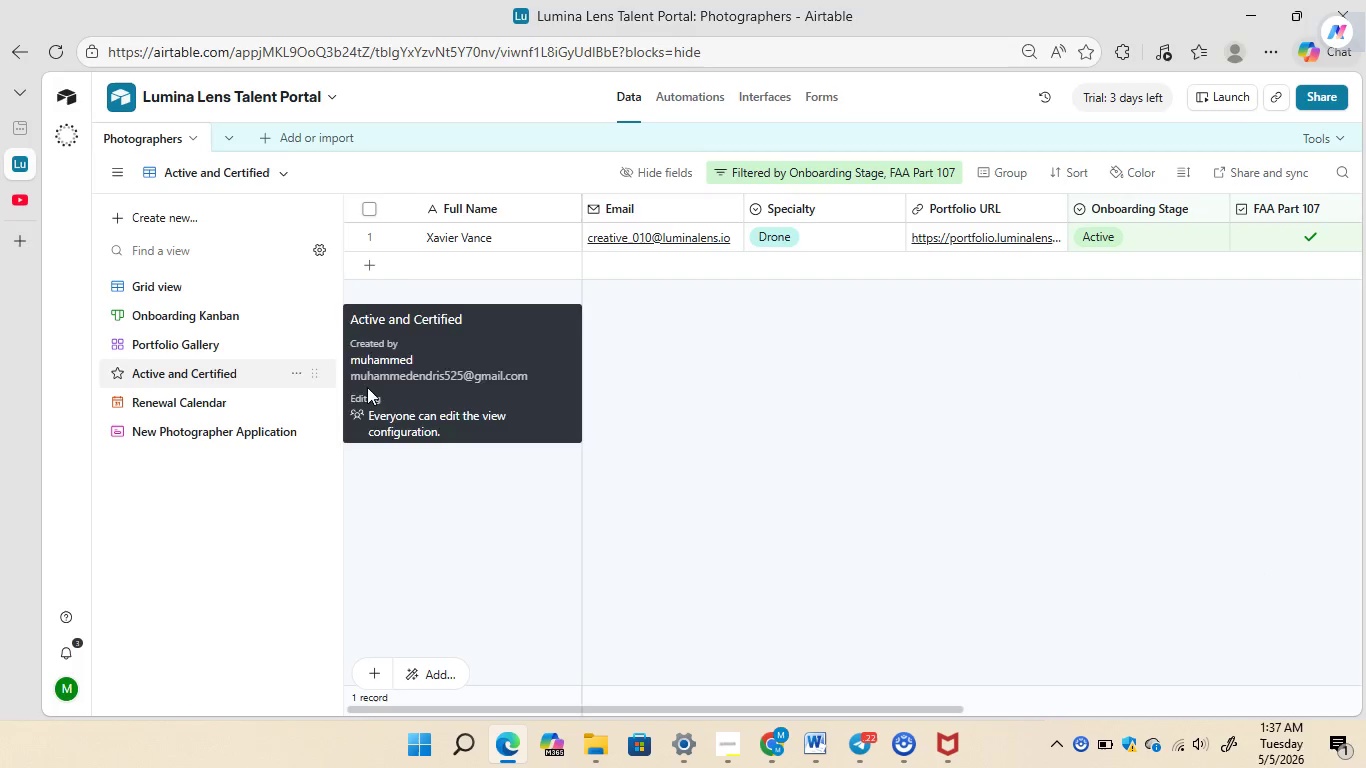 
mouse_move([796, 241])
 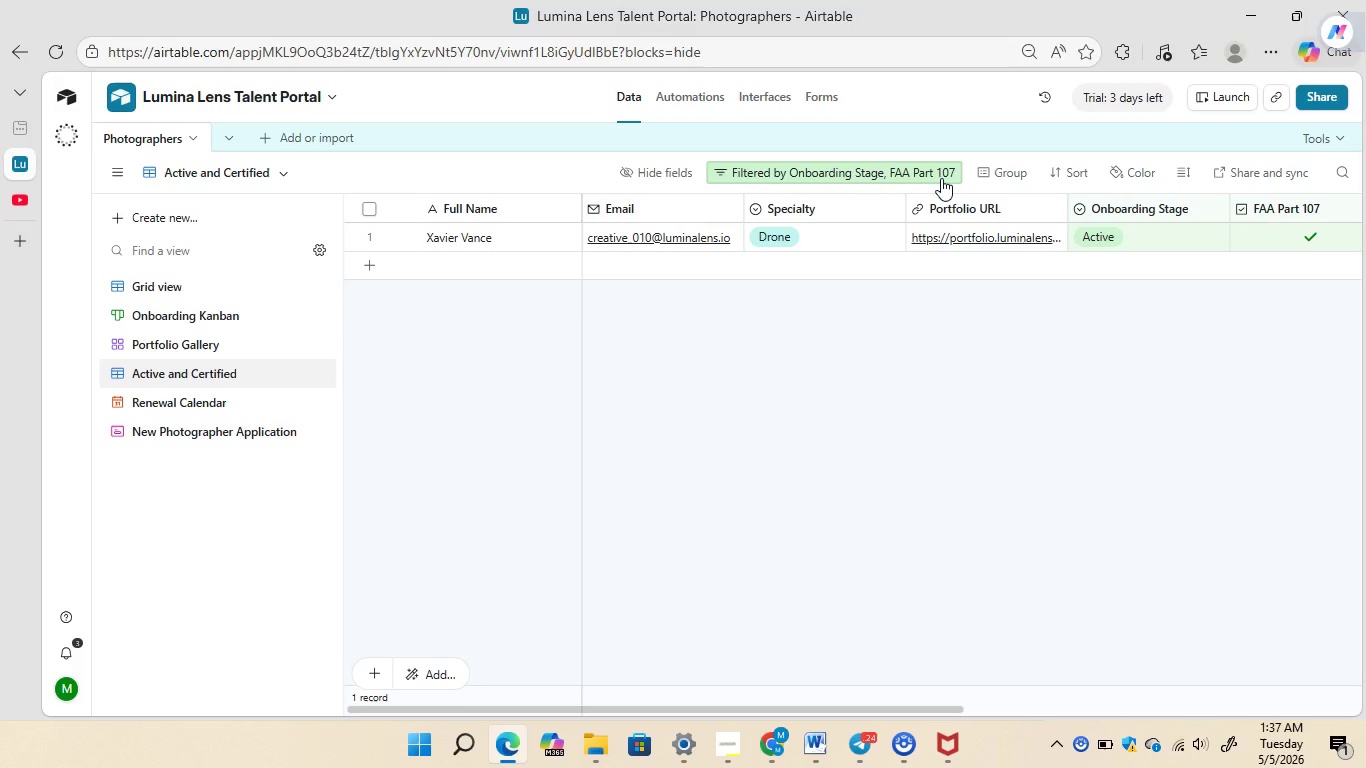 
left_click([941, 178])
 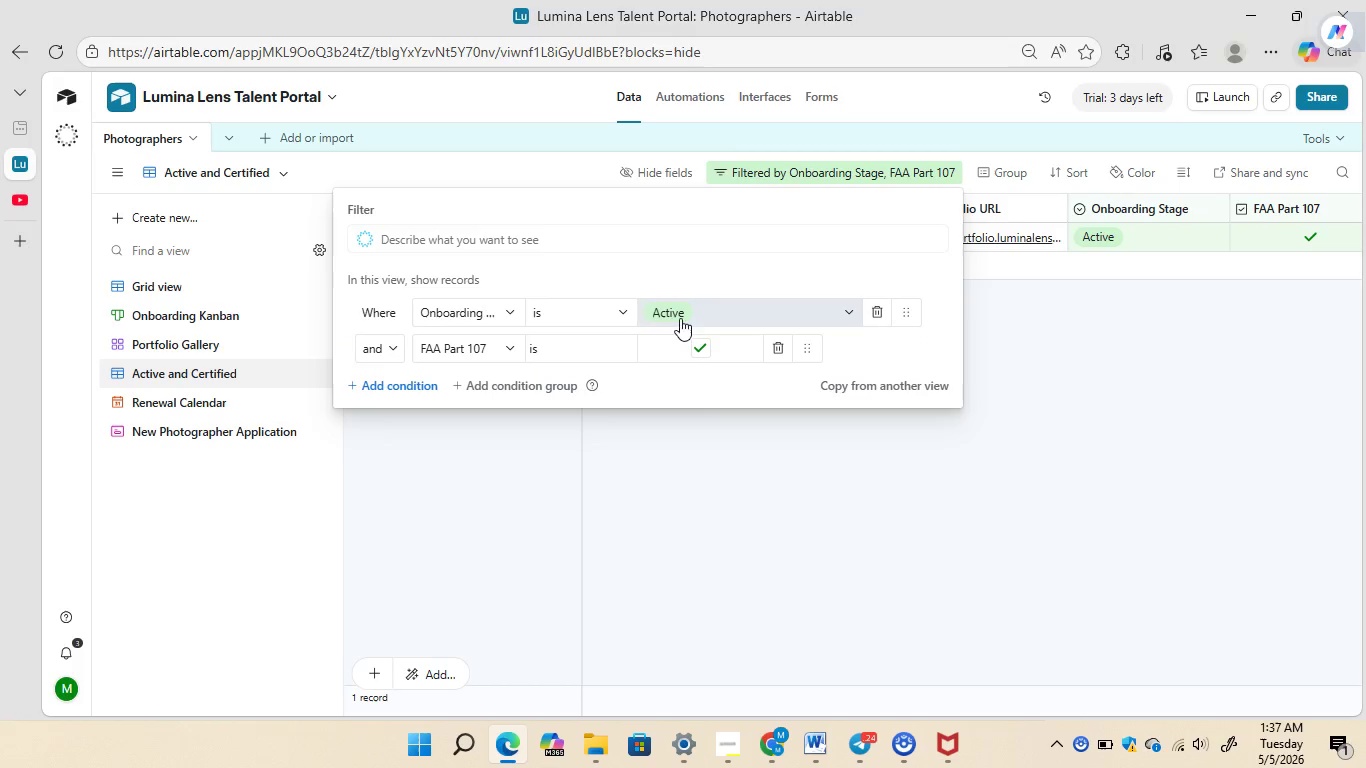 
wait(5.55)
 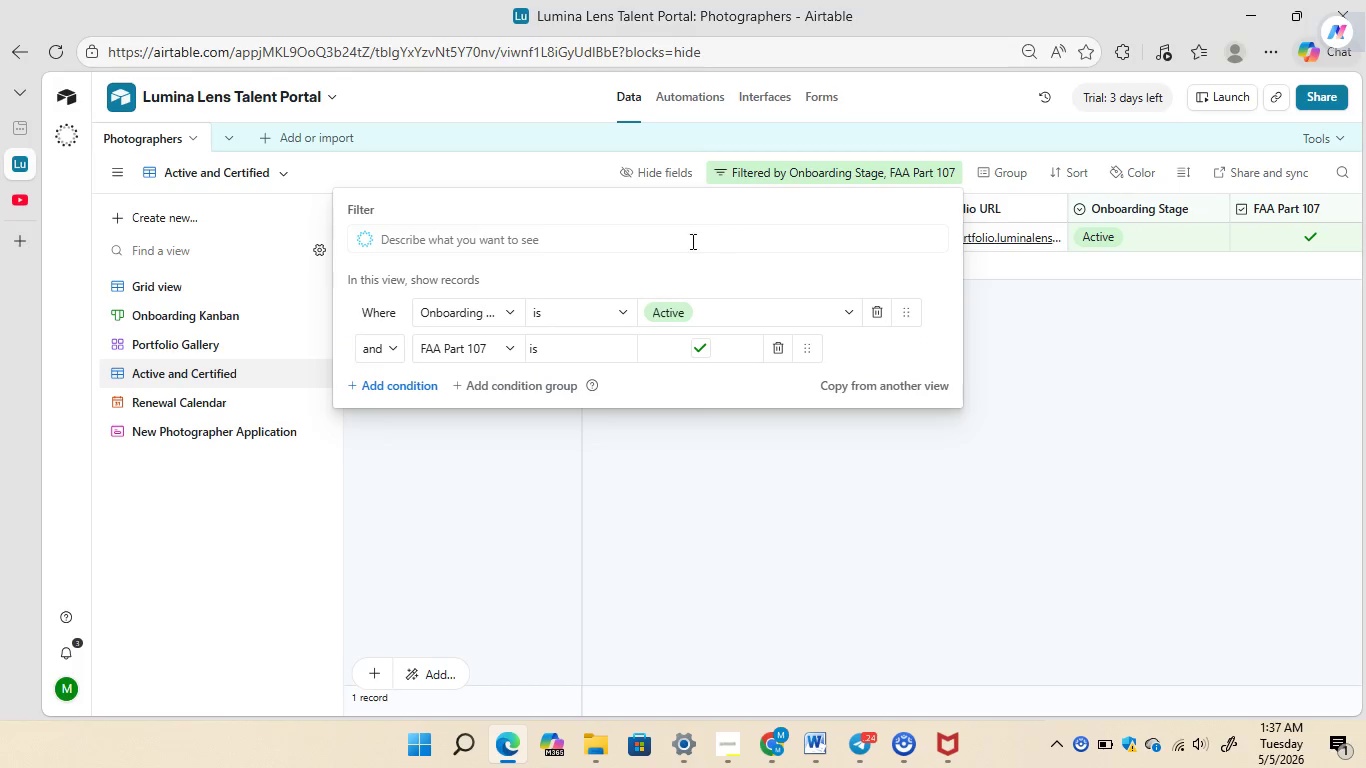 
left_click([741, 483])
 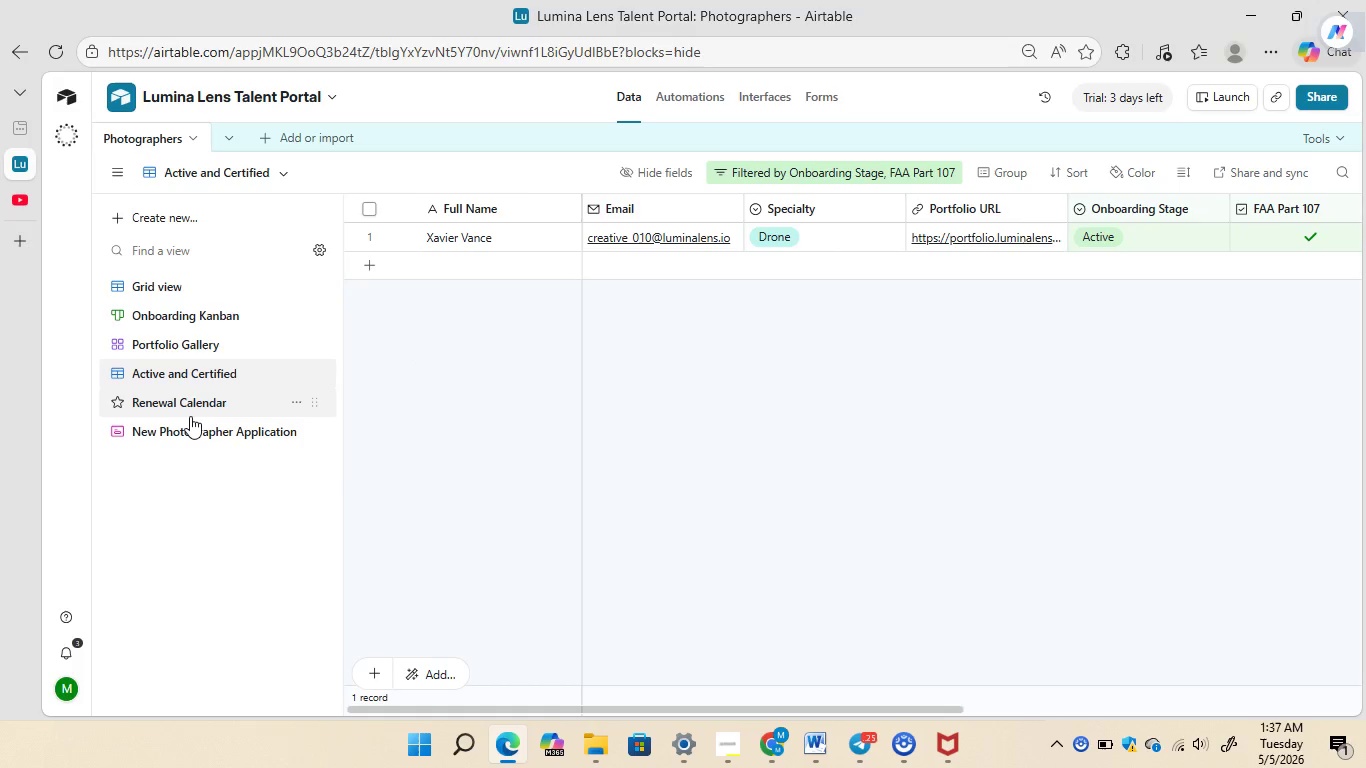 
left_click([195, 405])
 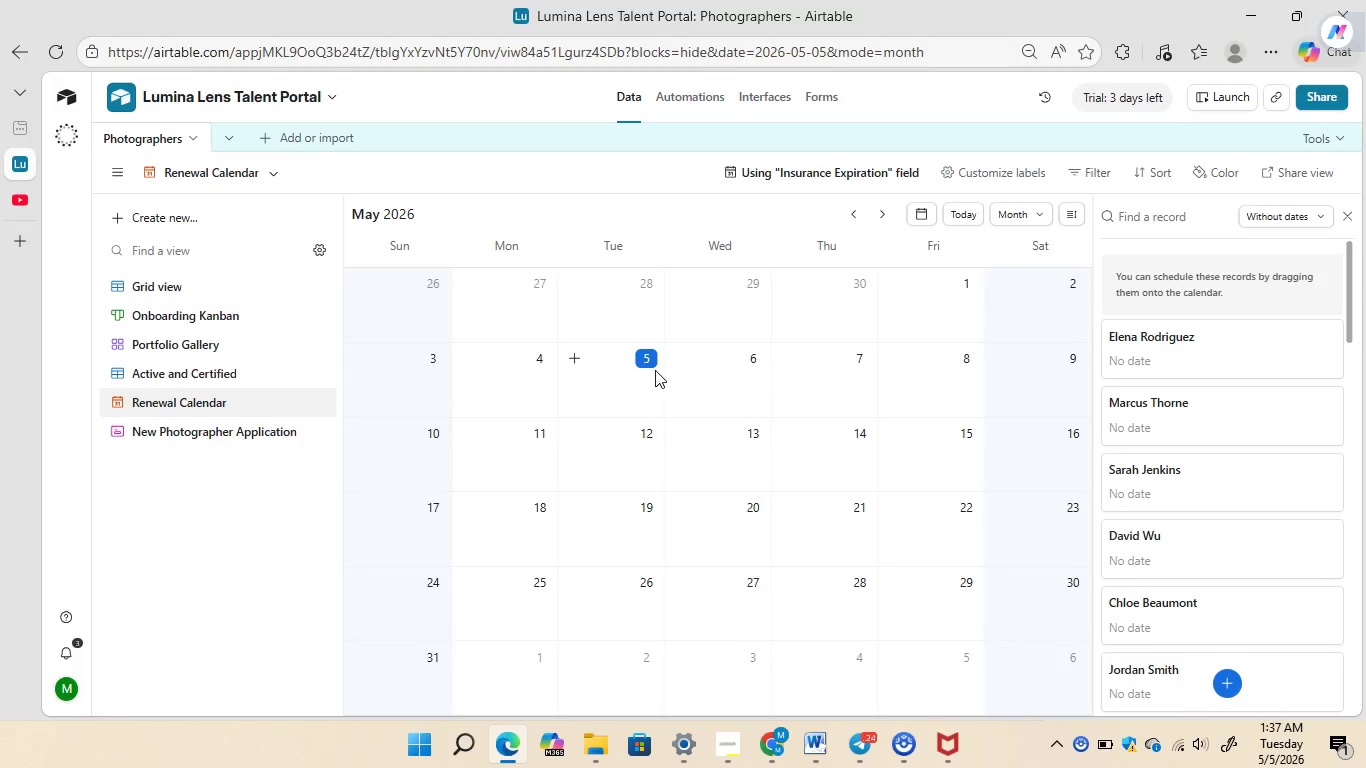 
wait(5.77)
 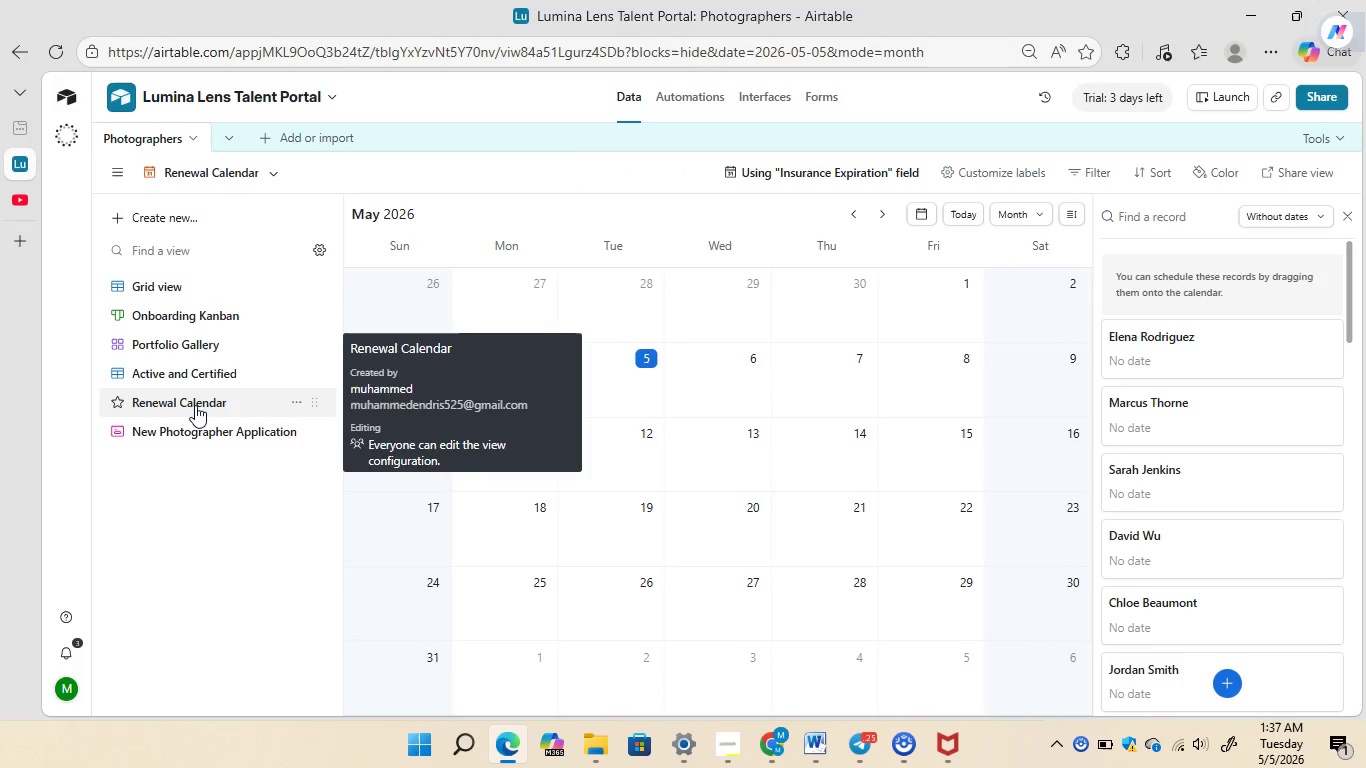 
left_click([276, 440])
 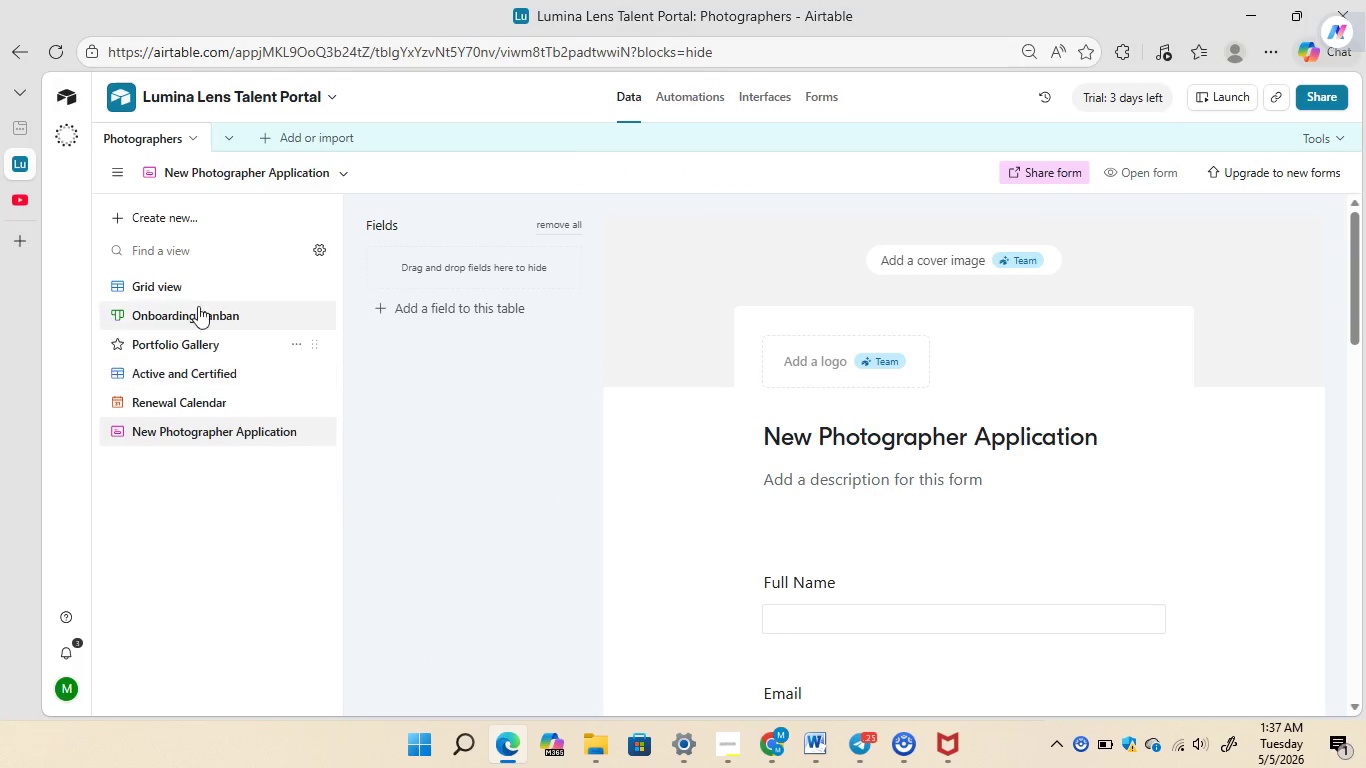 
left_click([186, 278])
 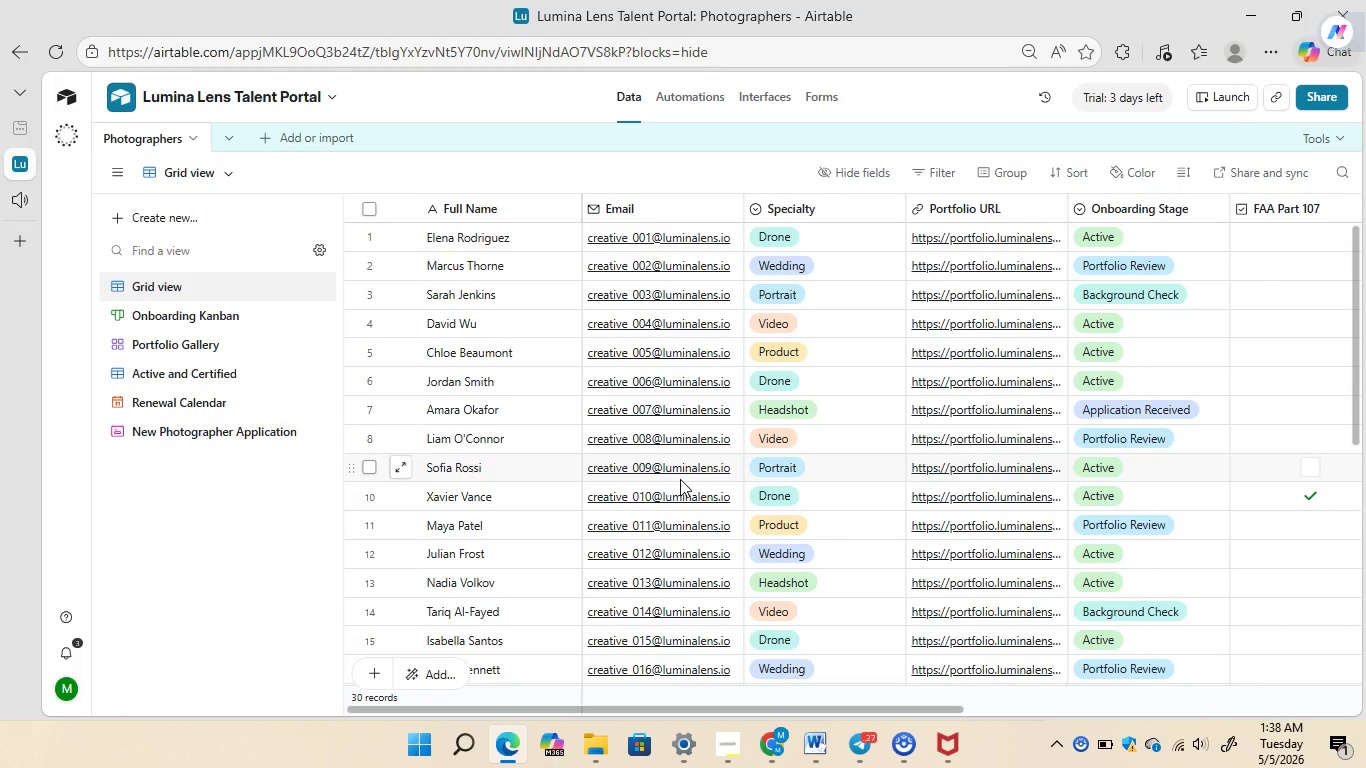 
wait(25.23)
 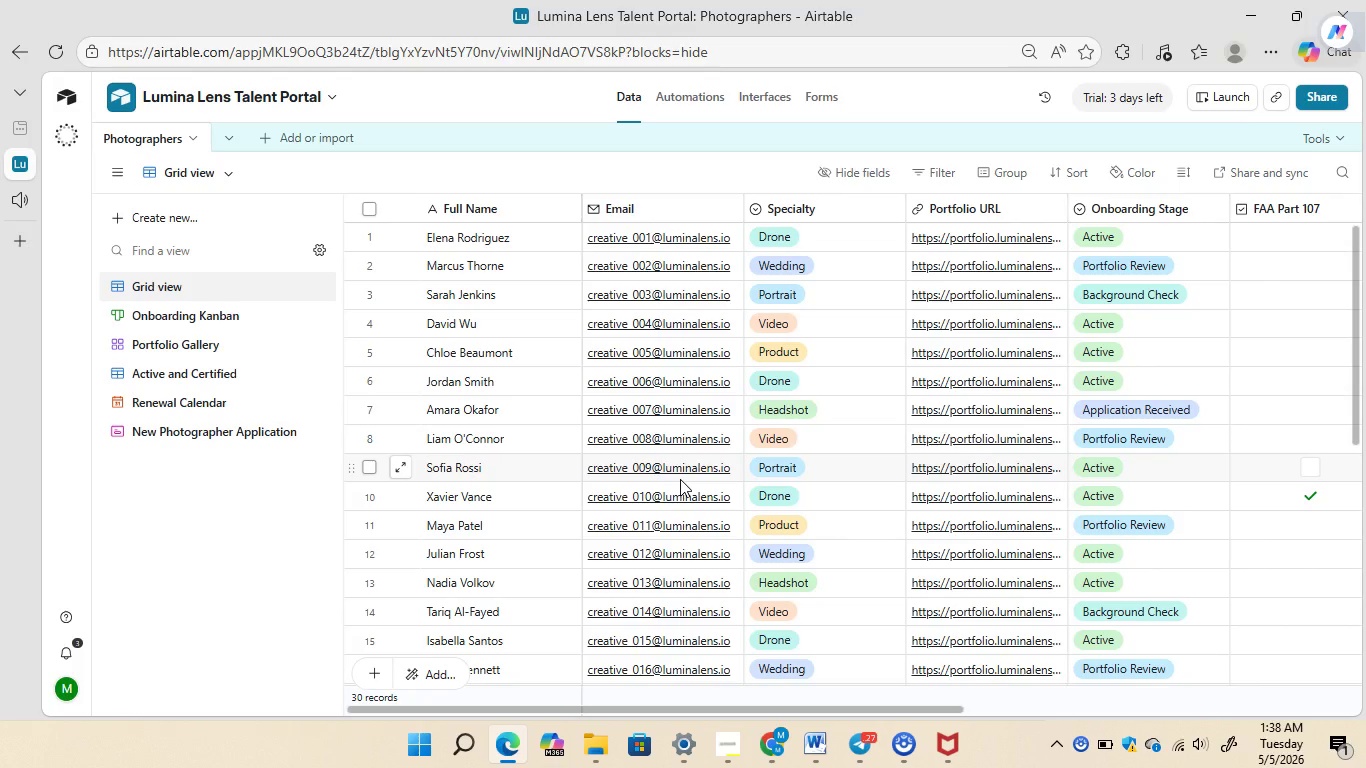 
double_click([836, 240])
 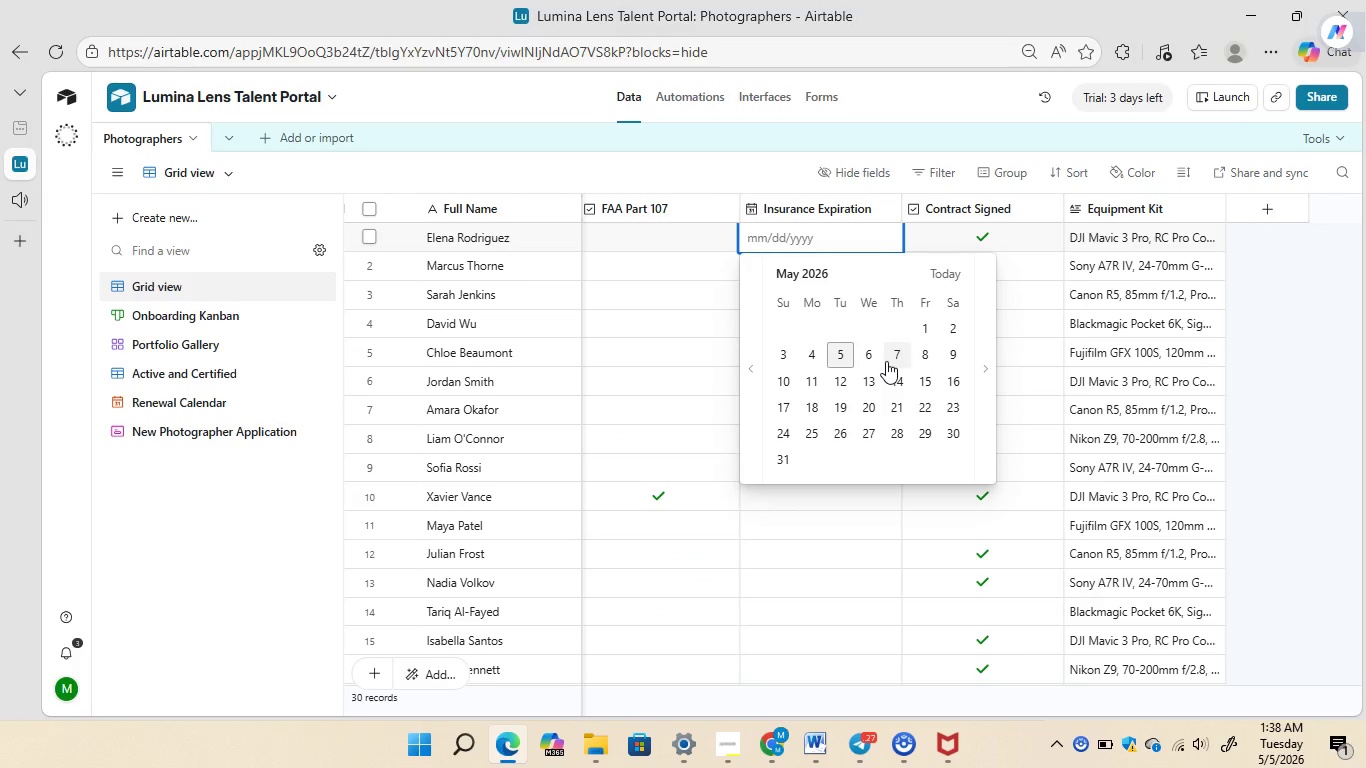 
left_click([889, 358])
 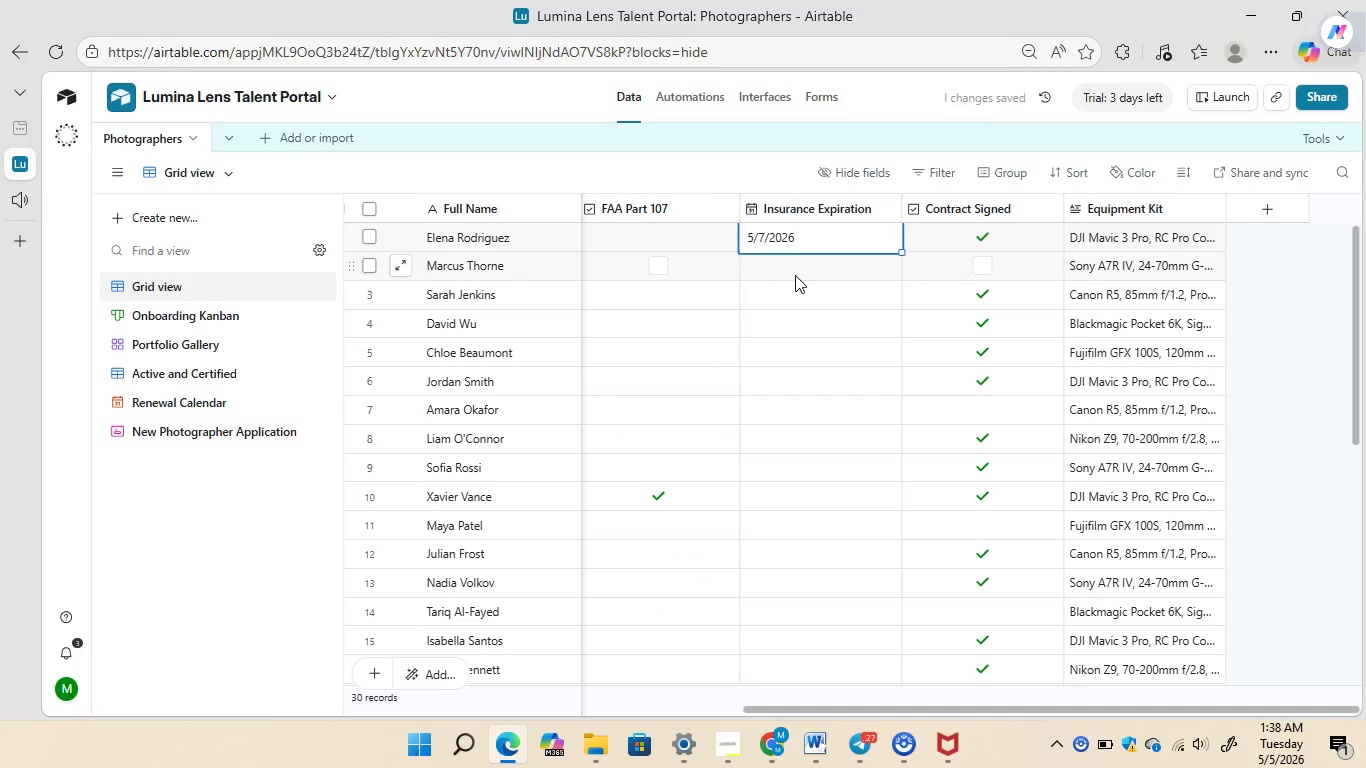 
double_click([795, 275])
 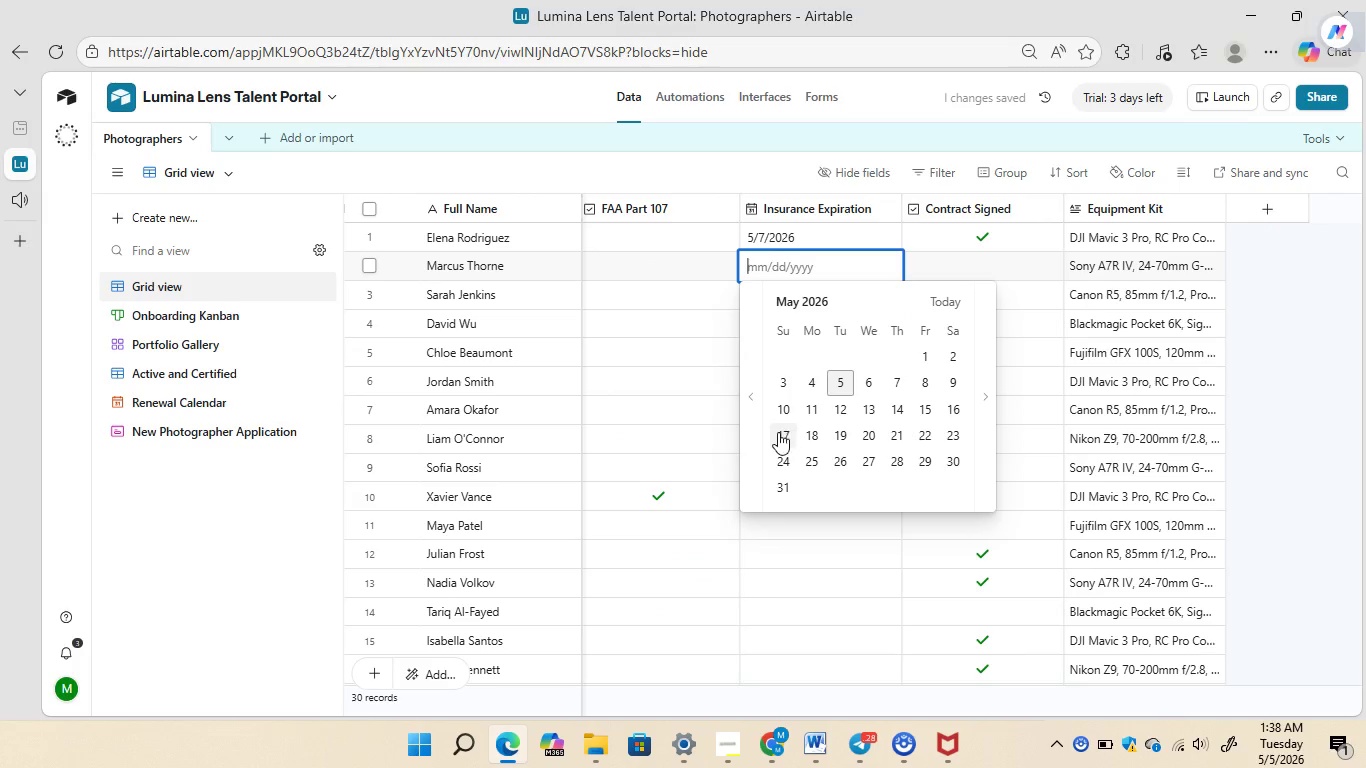 
left_click([776, 433])
 